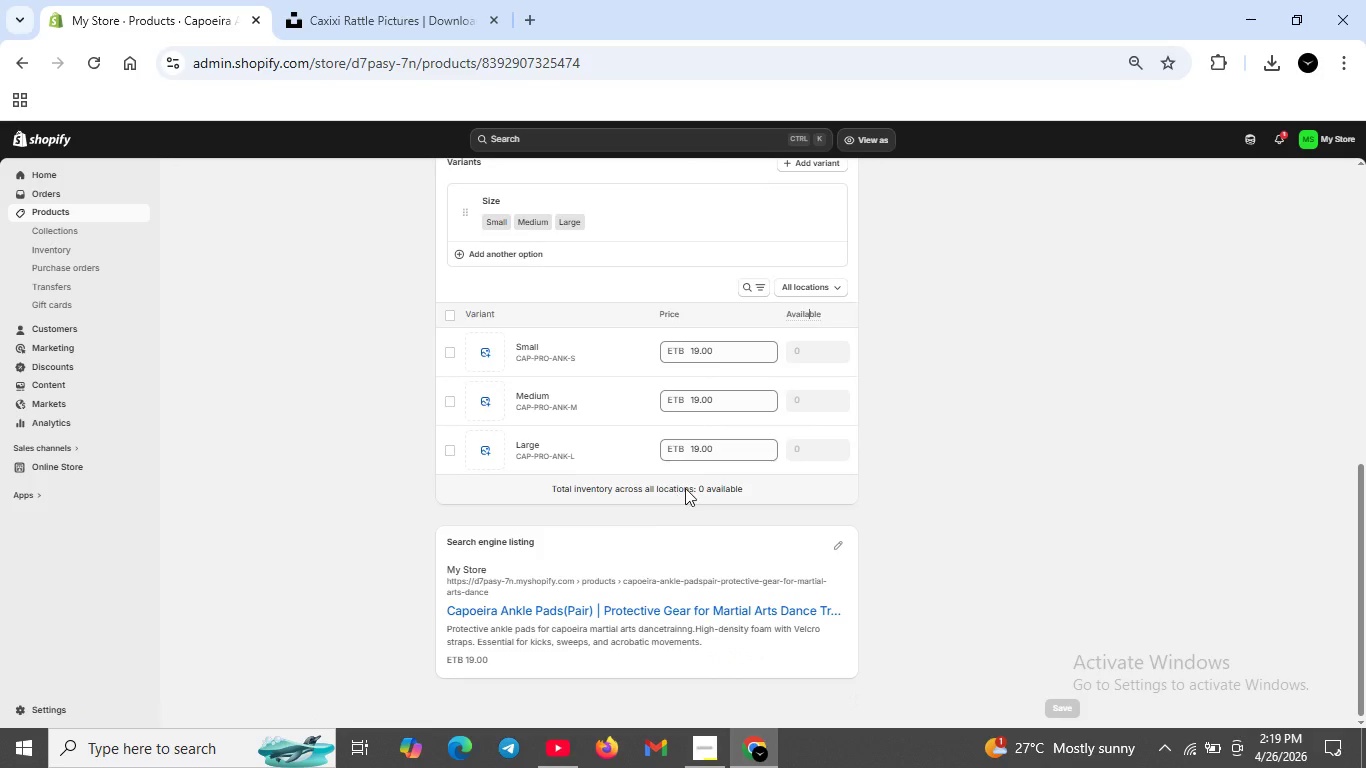 
left_click([685, 487])
 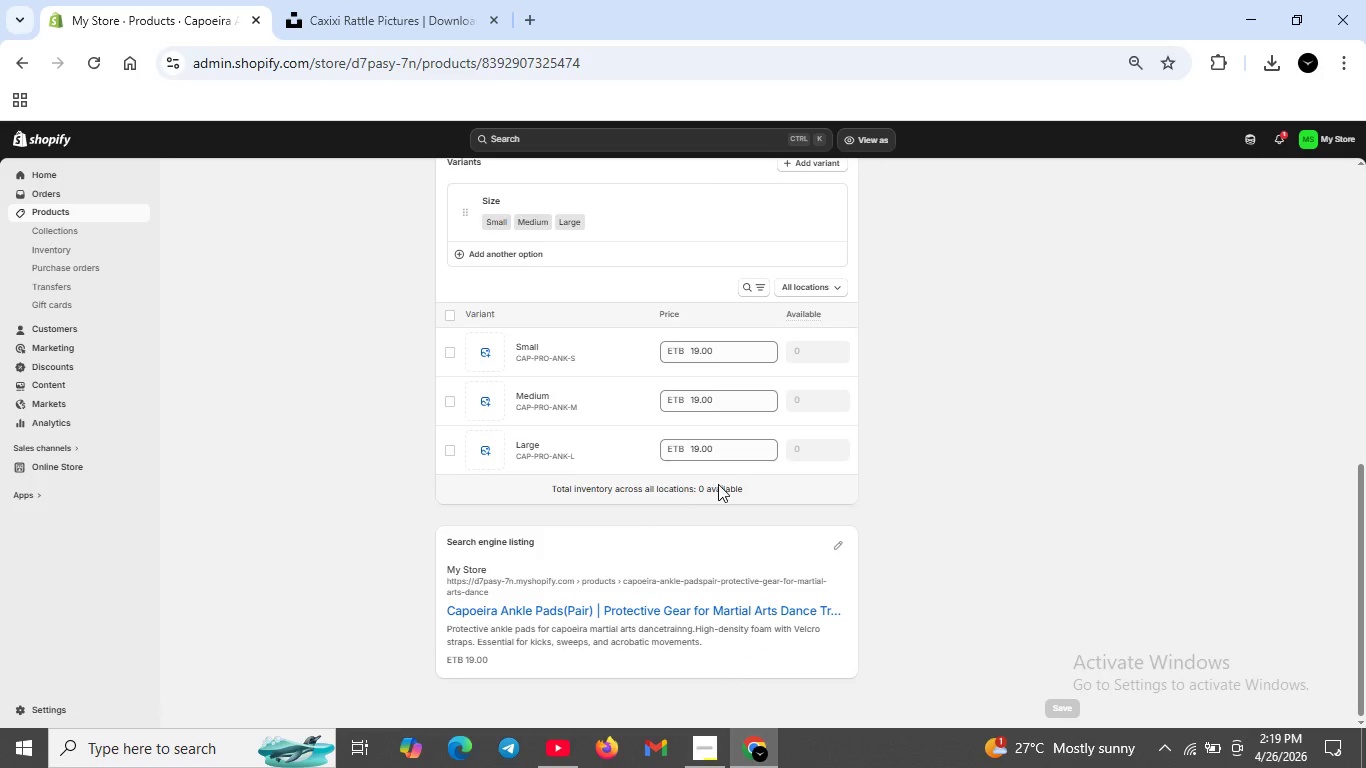 
left_click([718, 484])
 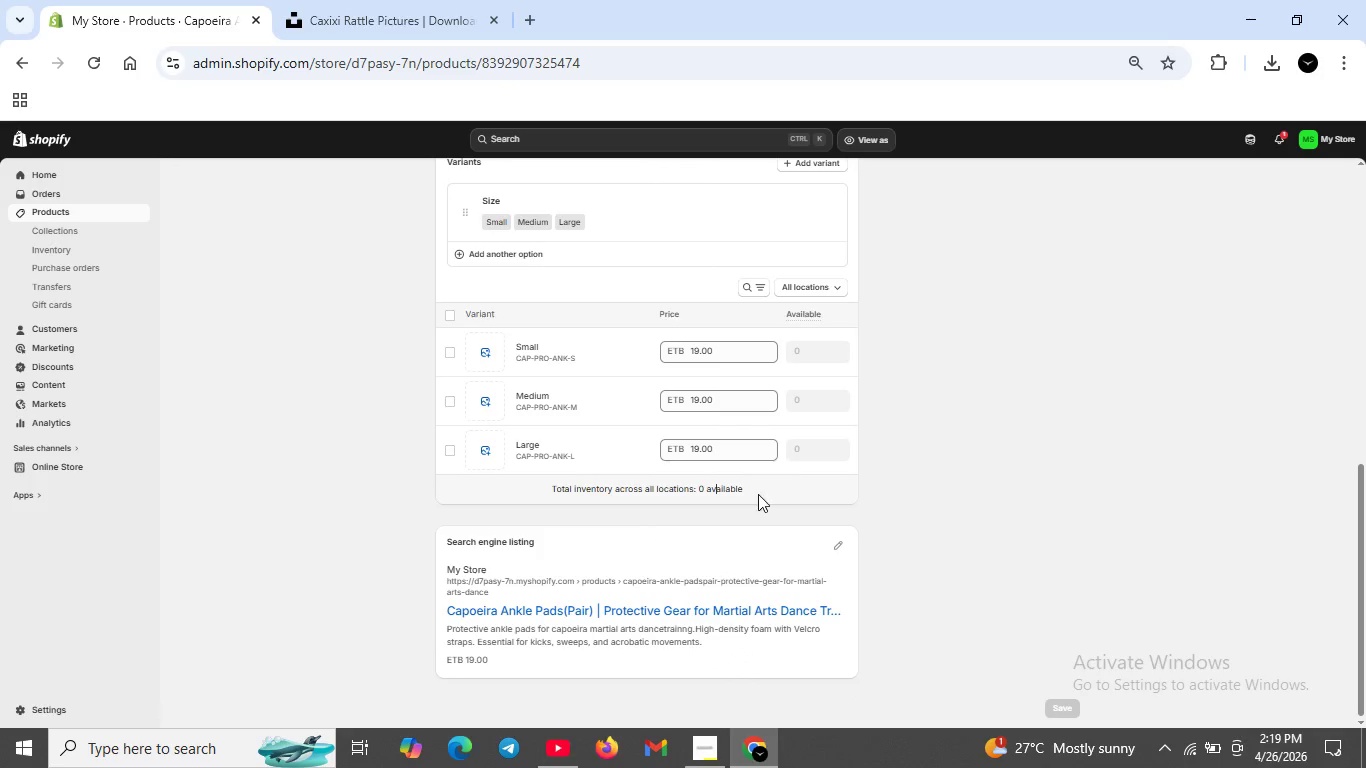 
scroll: coordinate [820, 449], scroll_direction: up, amount: 6.0
 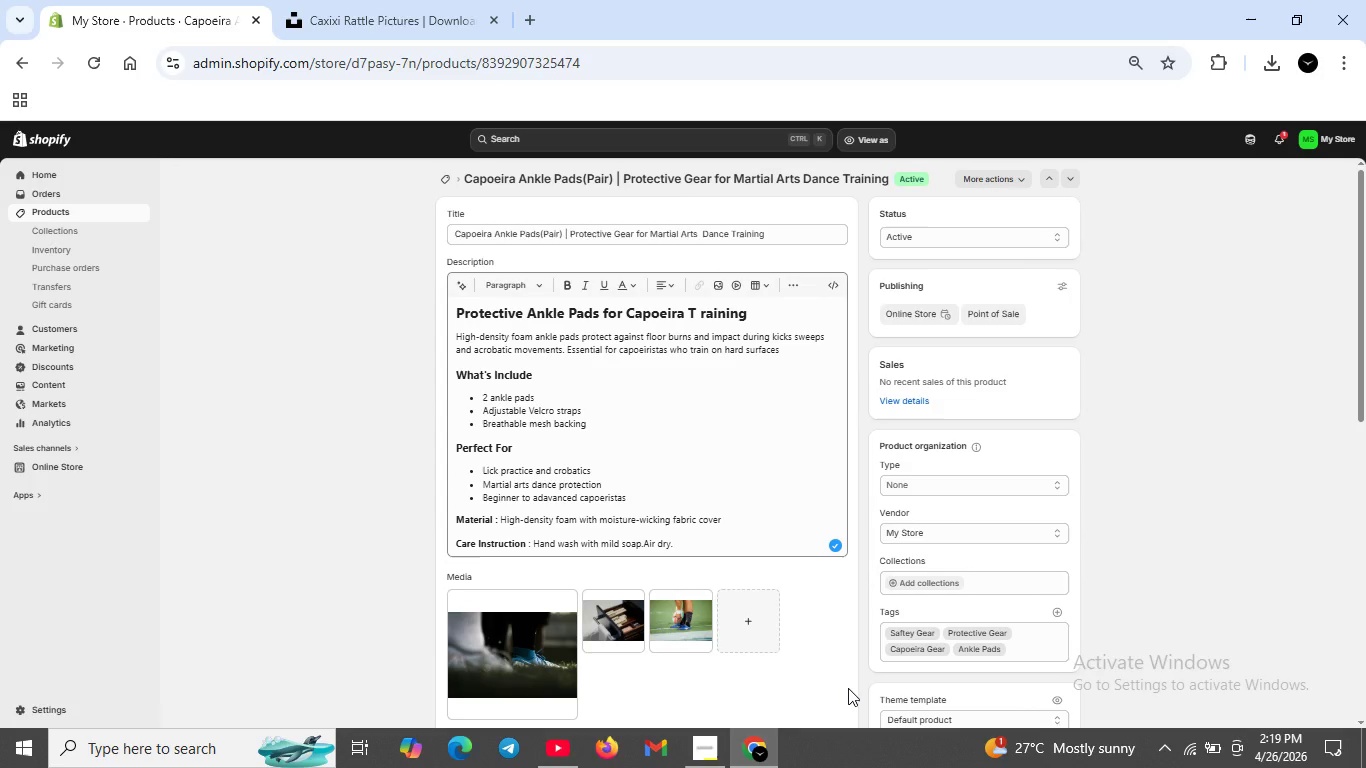 
scroll: coordinate [800, 675], scroll_direction: none, amount: 0.0
 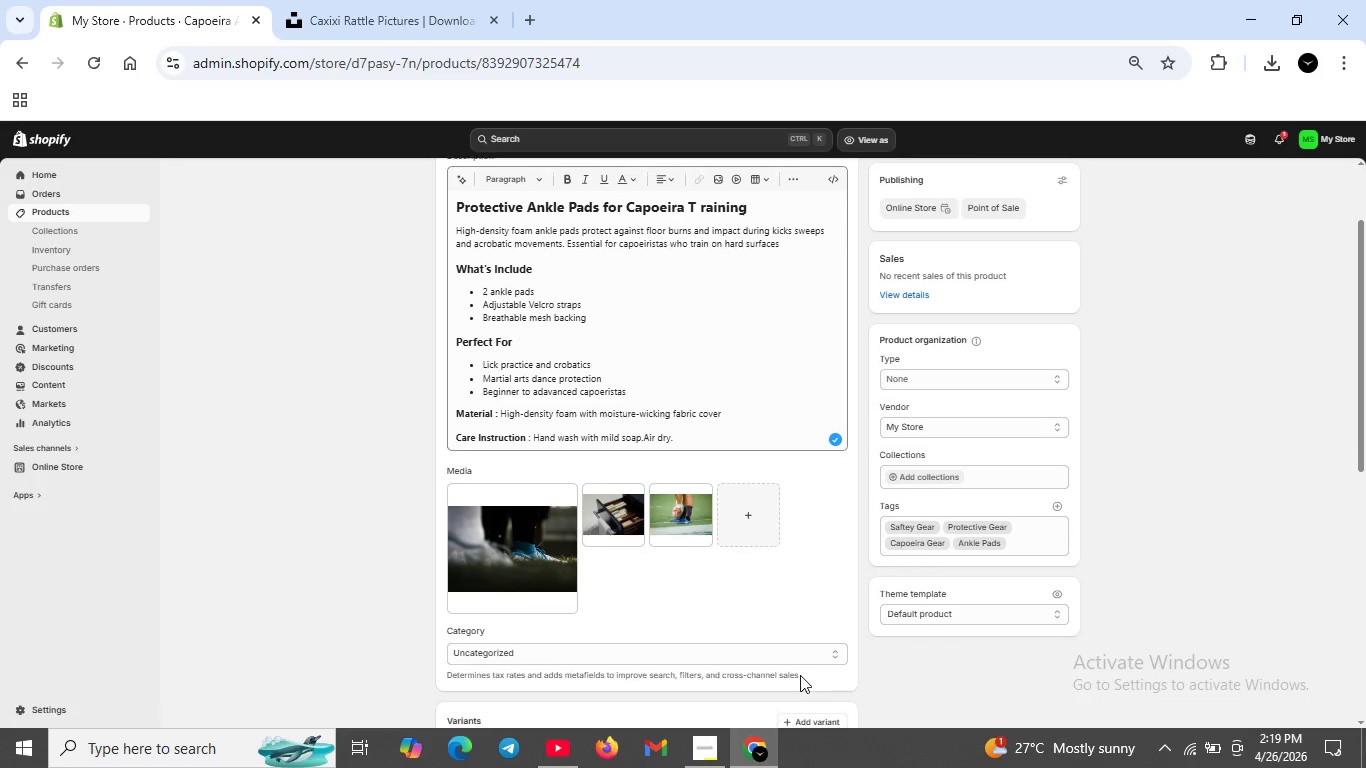 
scroll: coordinate [570, 626], scroll_direction: down, amount: 3.0
 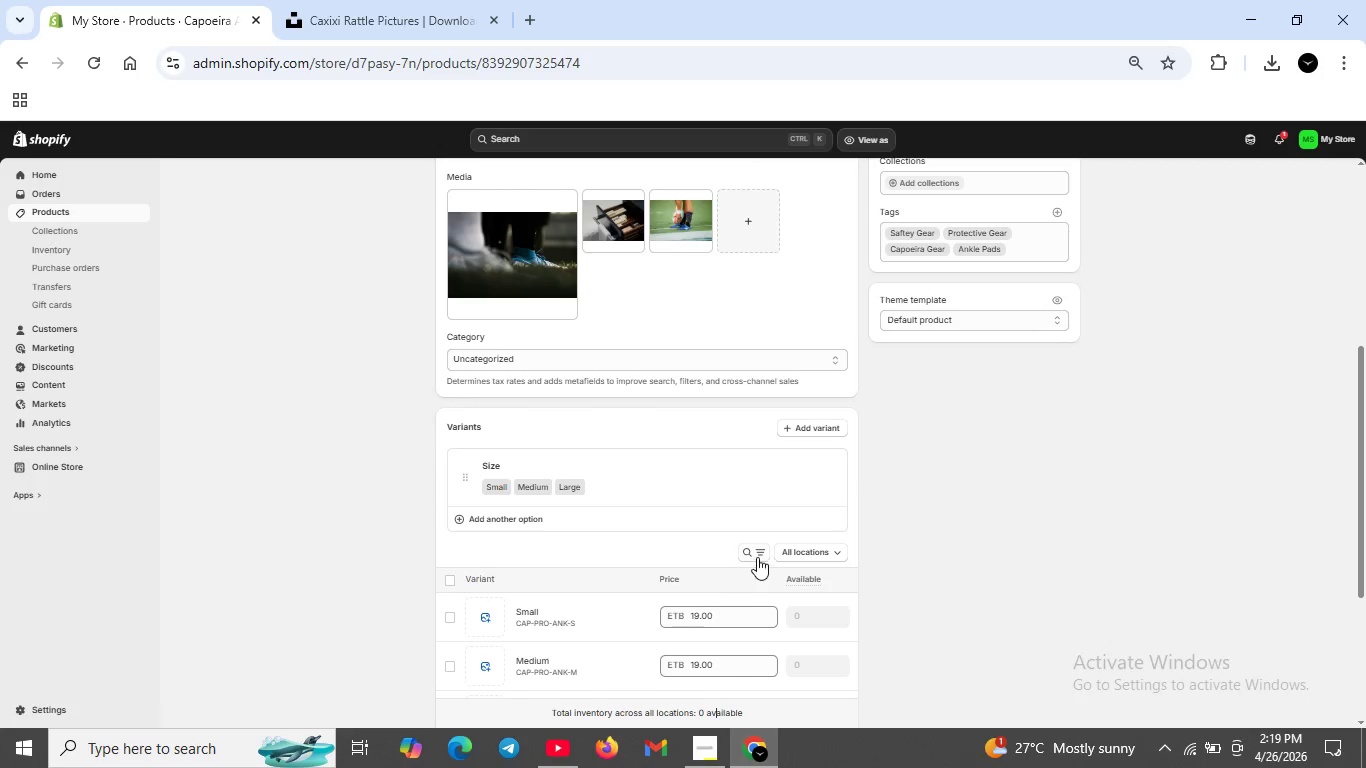 
left_click([757, 557])
 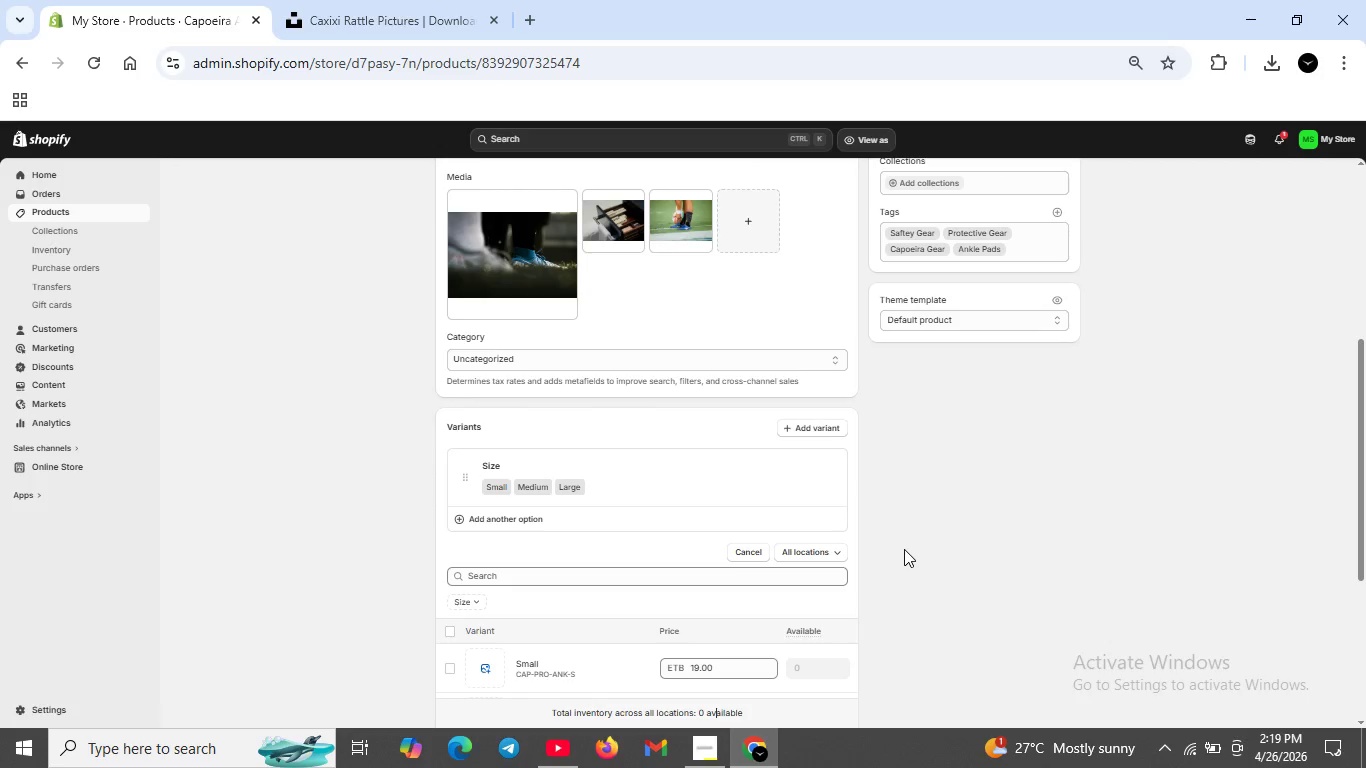 
left_click([801, 552])
 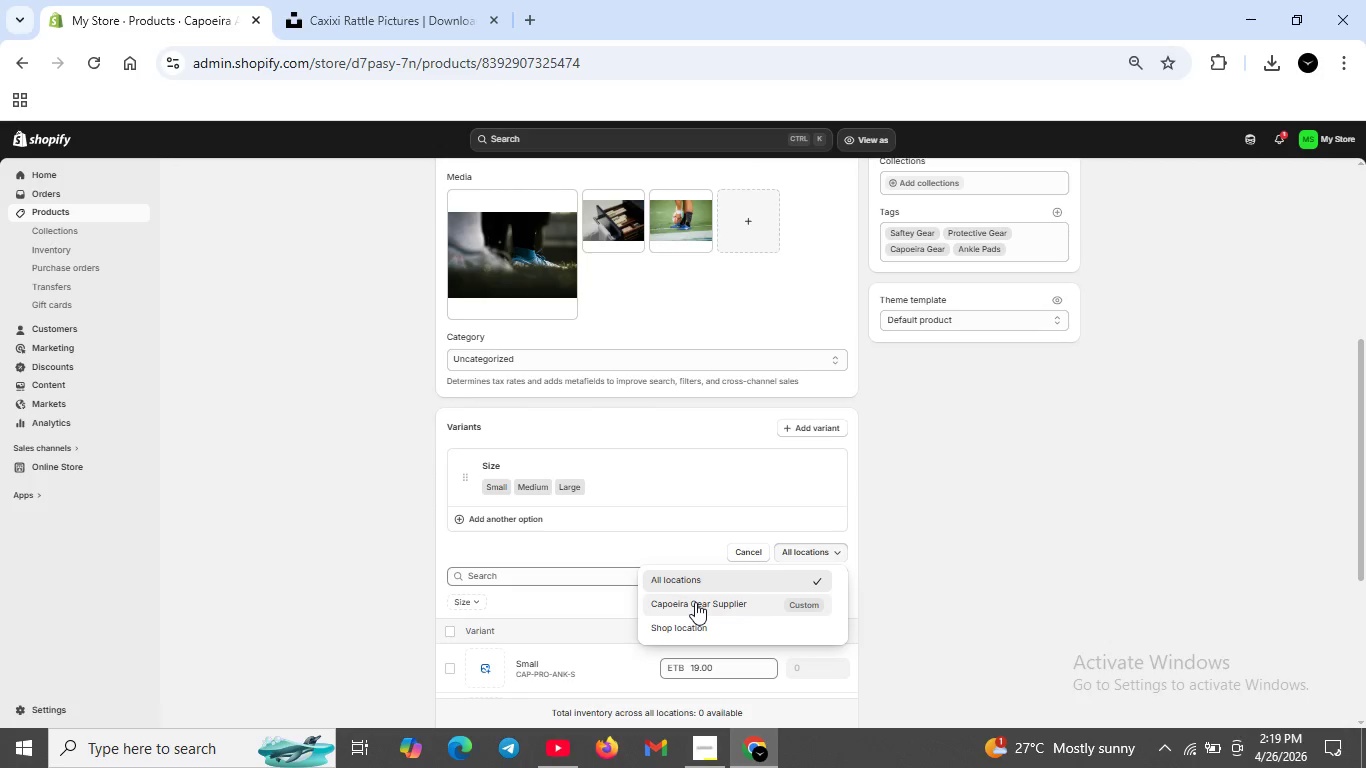 
left_click([695, 603])
 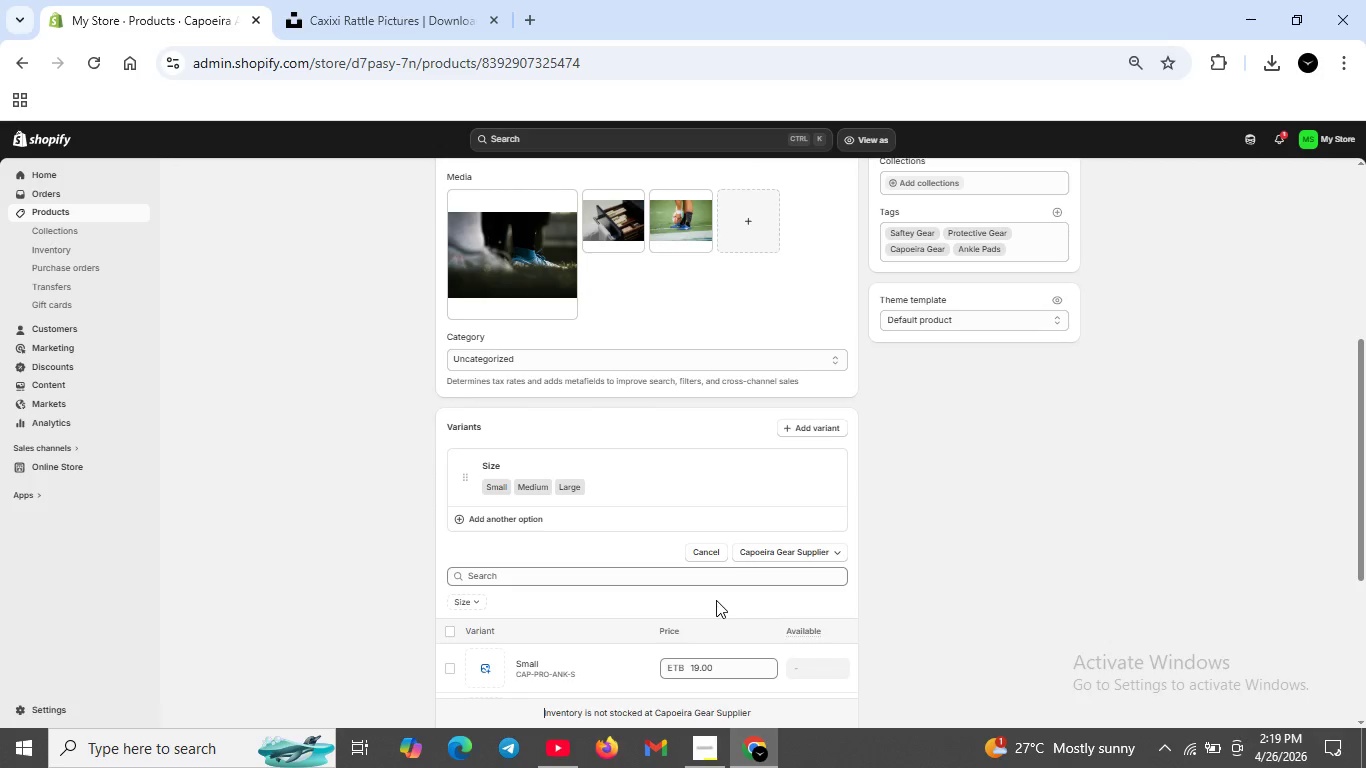 
scroll: coordinate [716, 600], scroll_direction: down, amount: 1.0
 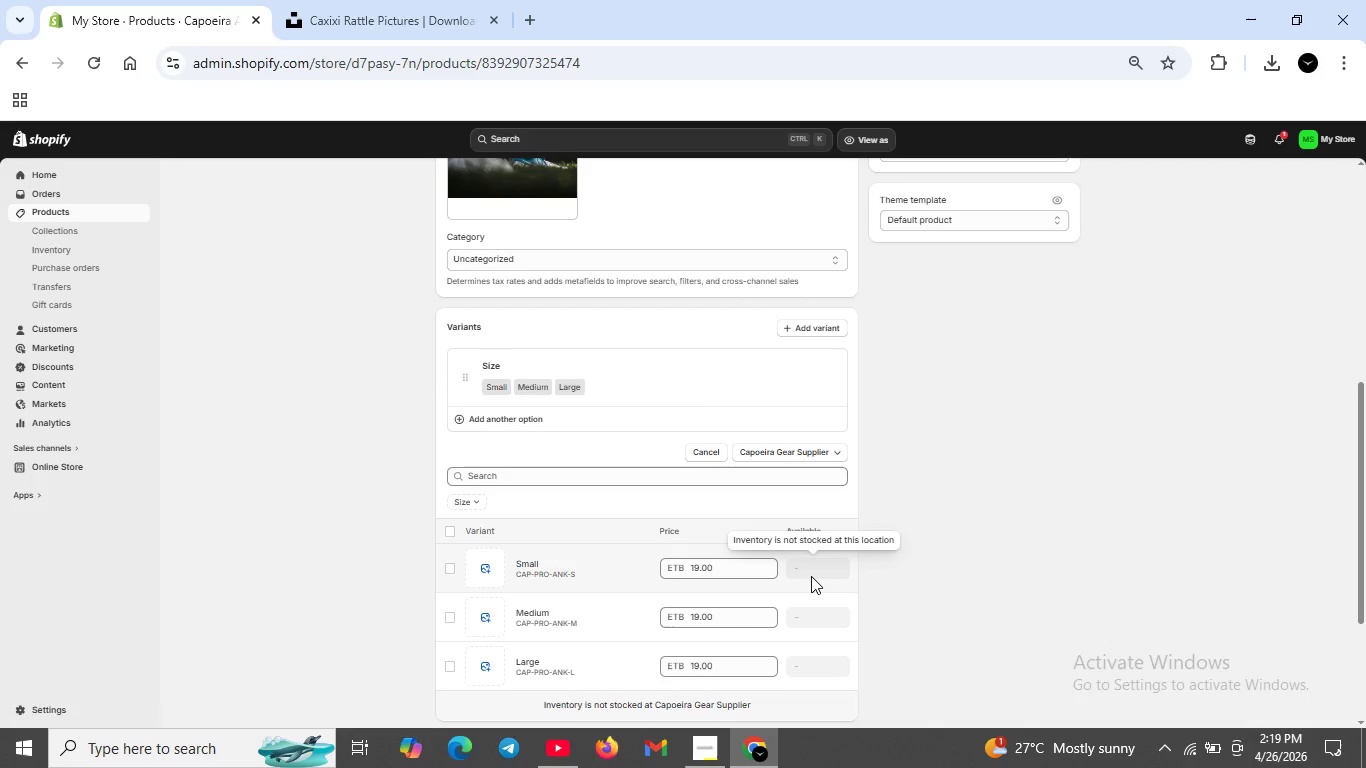 
left_click([811, 575])
 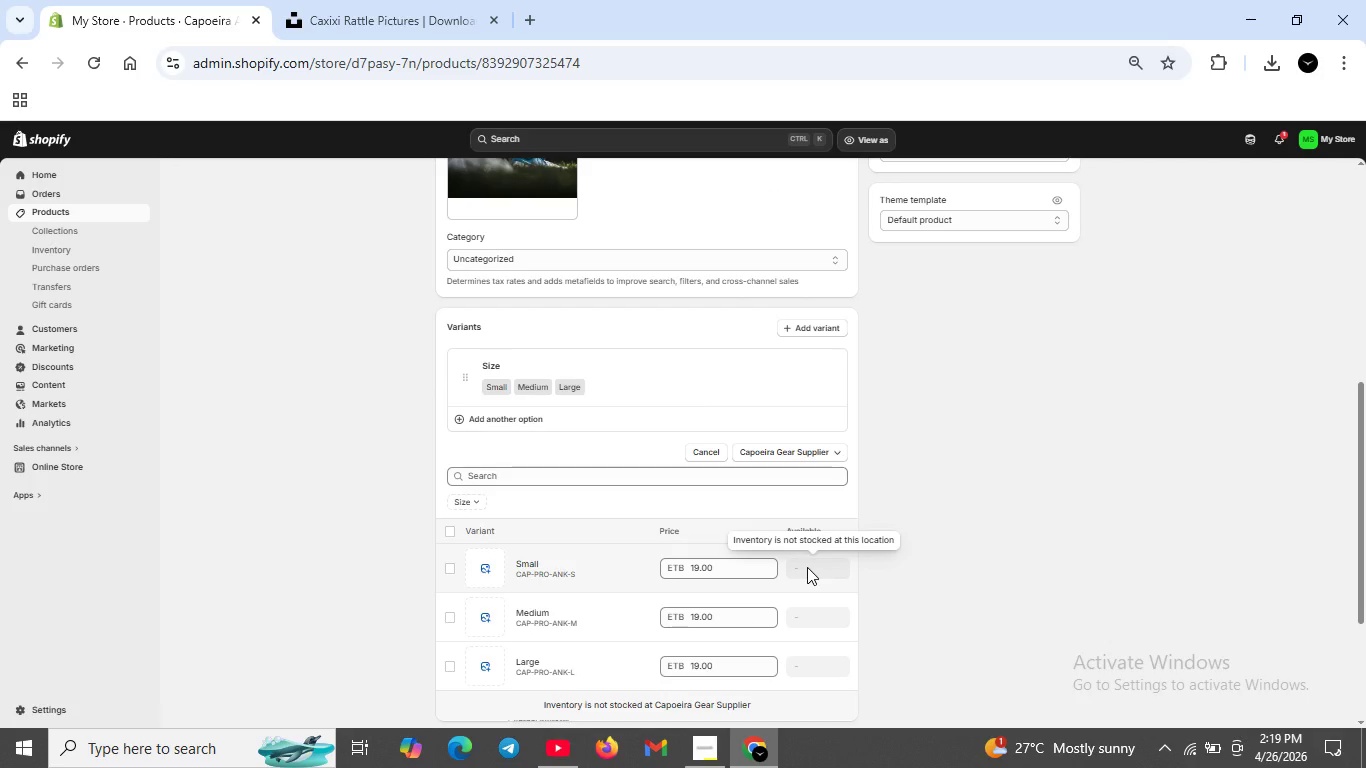 
left_click([807, 567])
 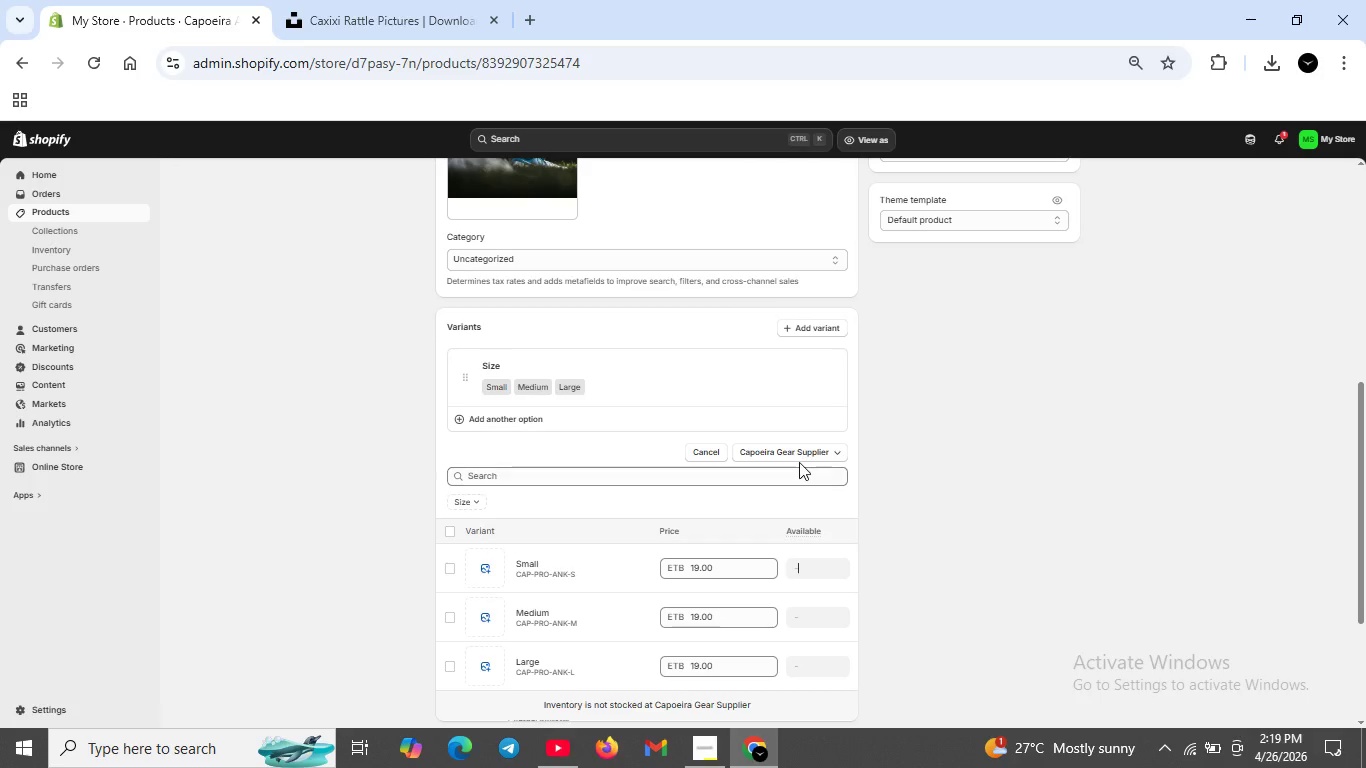 
left_click([800, 455])
 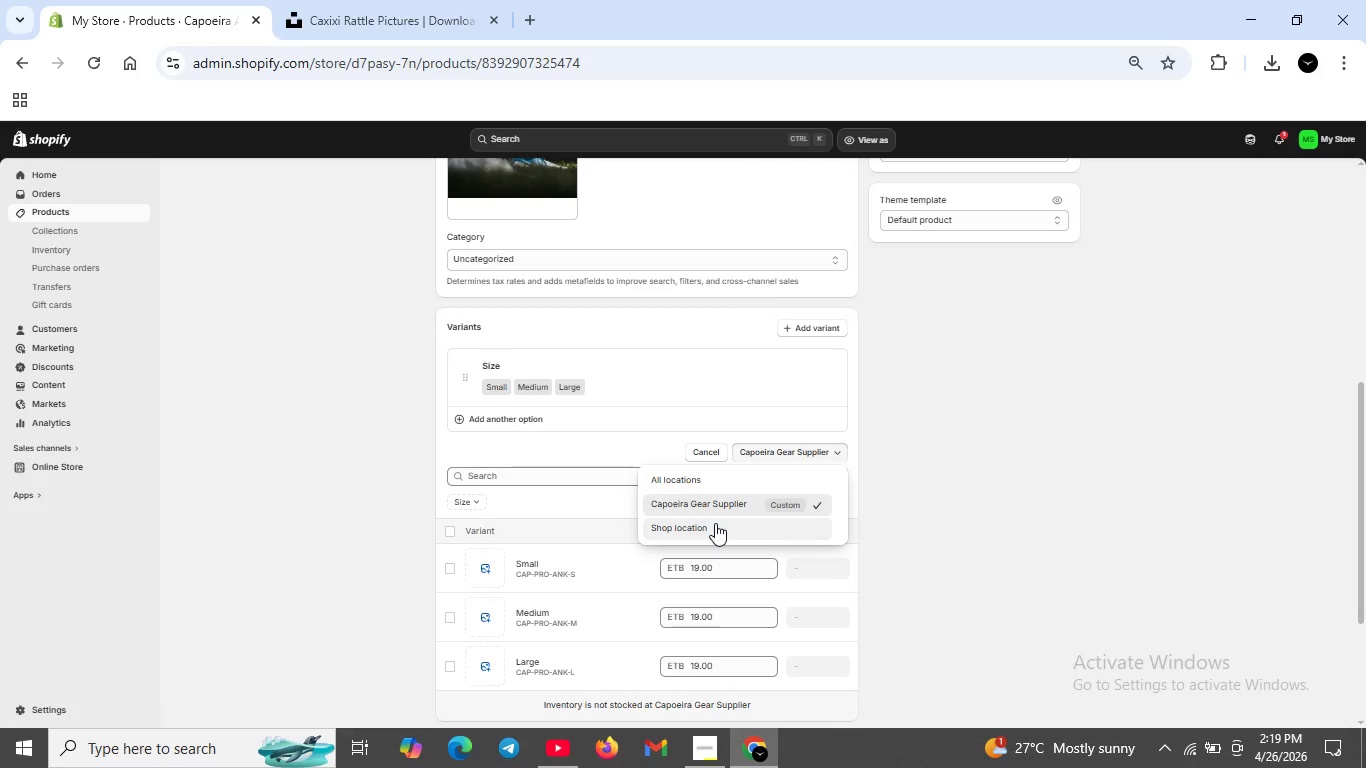 
left_click([716, 523])
 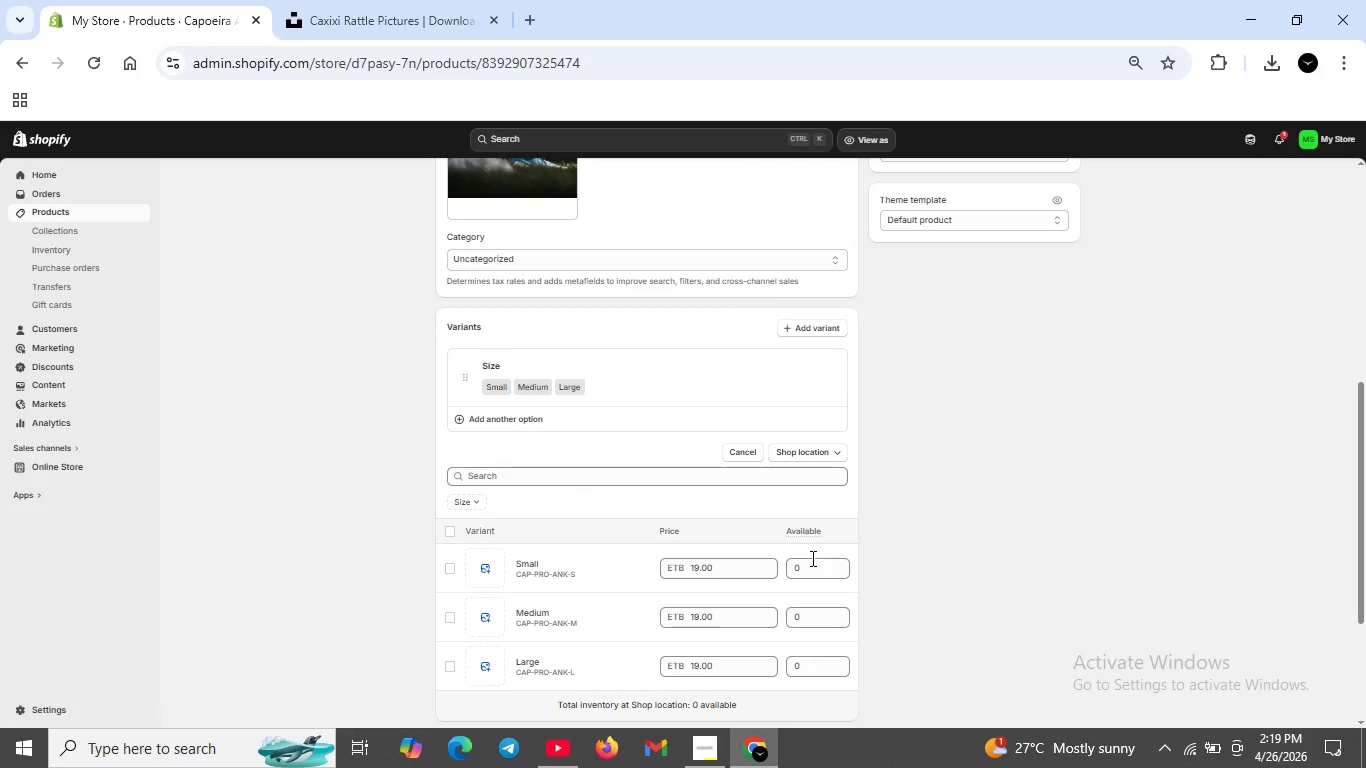 
left_click([824, 570])
 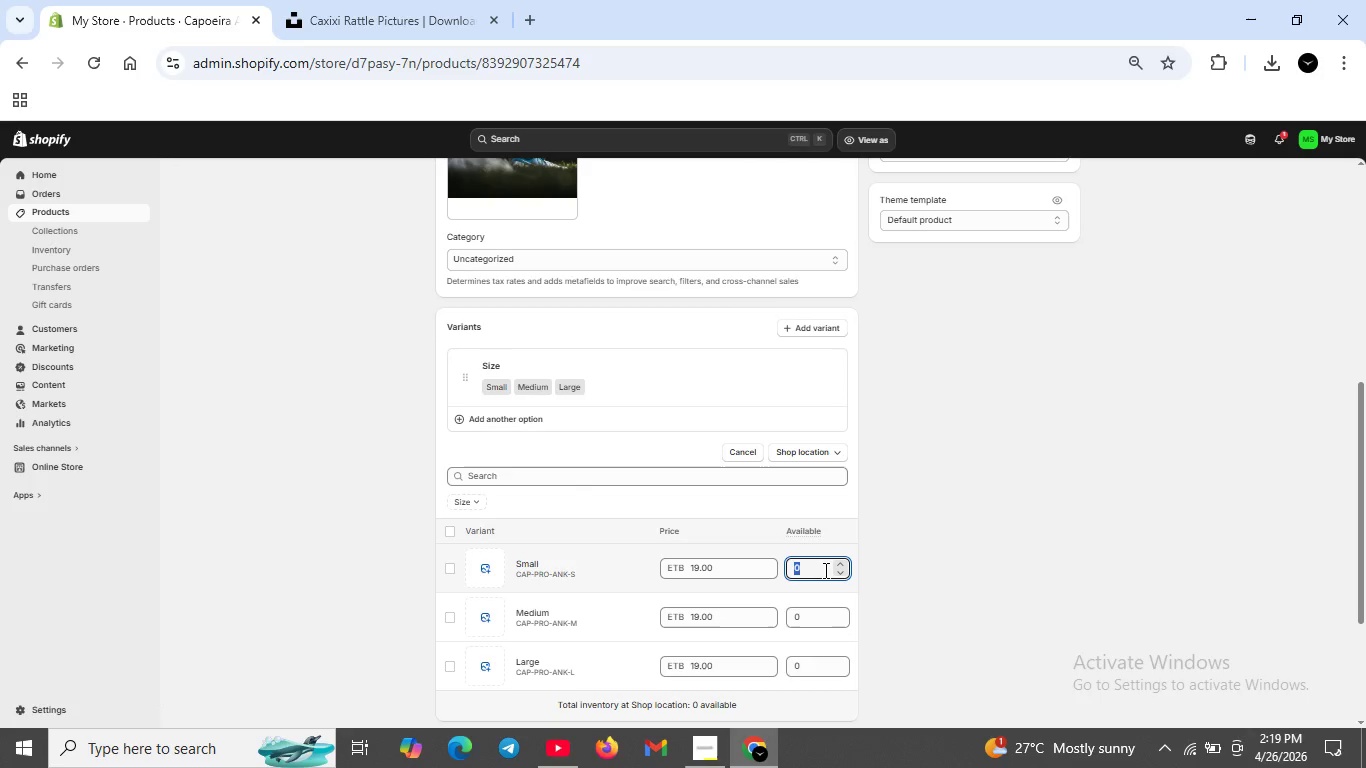 
key(Backspace)
type(25)
 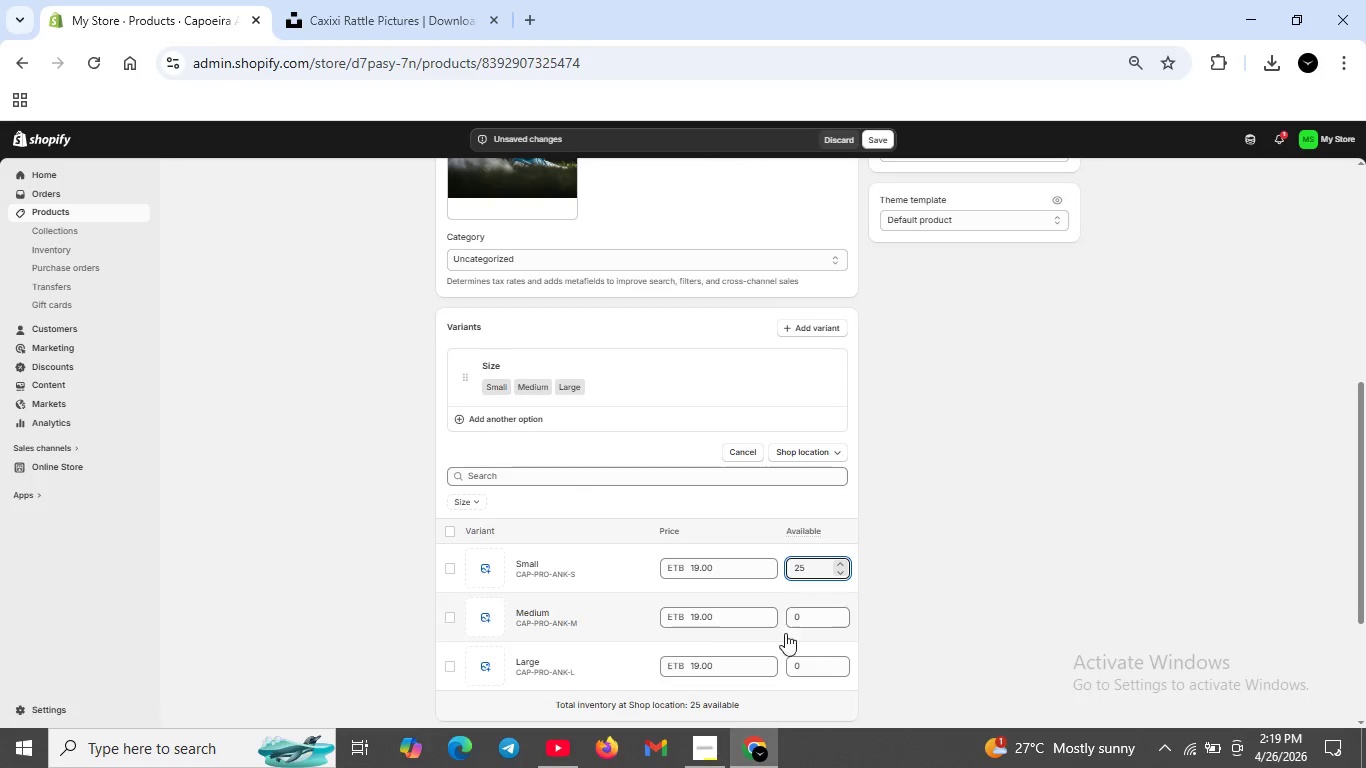 
left_click([803, 623])
 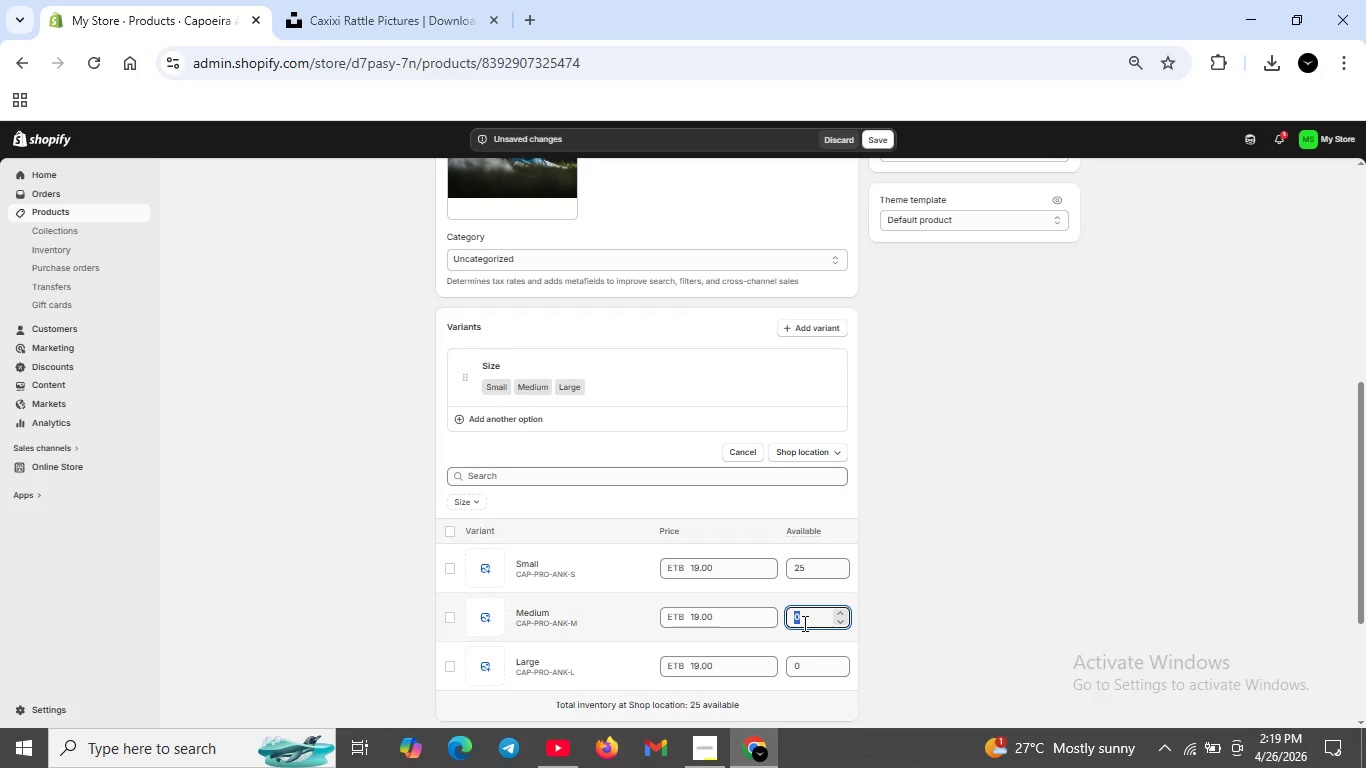 
key(Backspace)
type(25)
 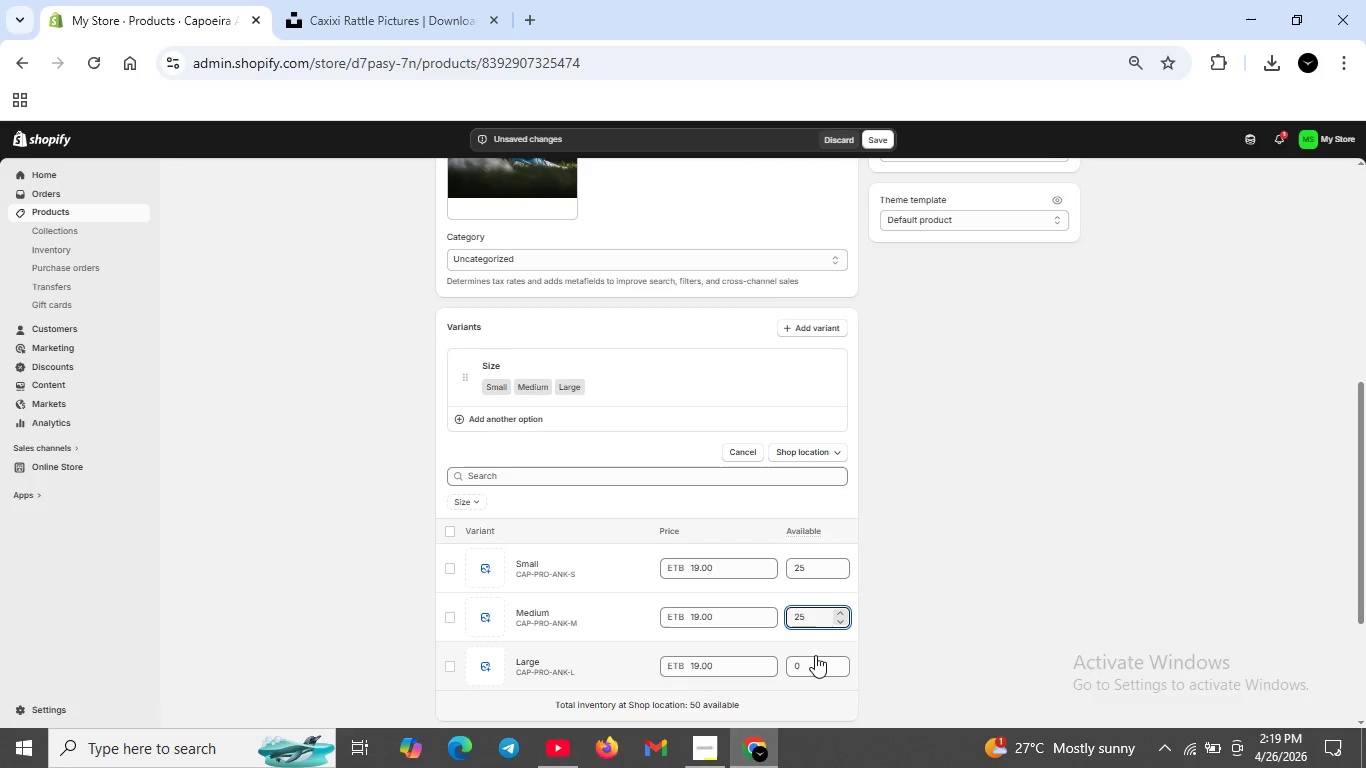 
left_click([815, 667])
 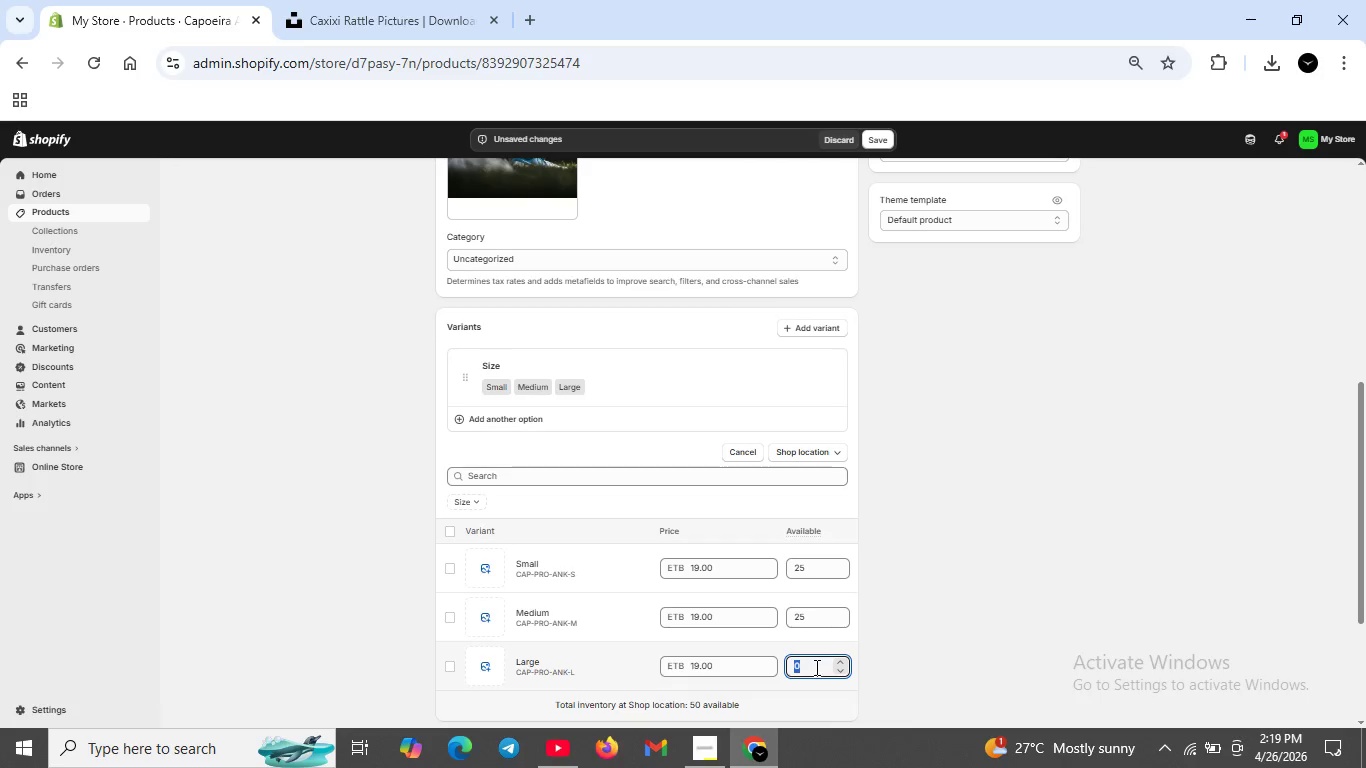 
key(Backspace)
type(25)
 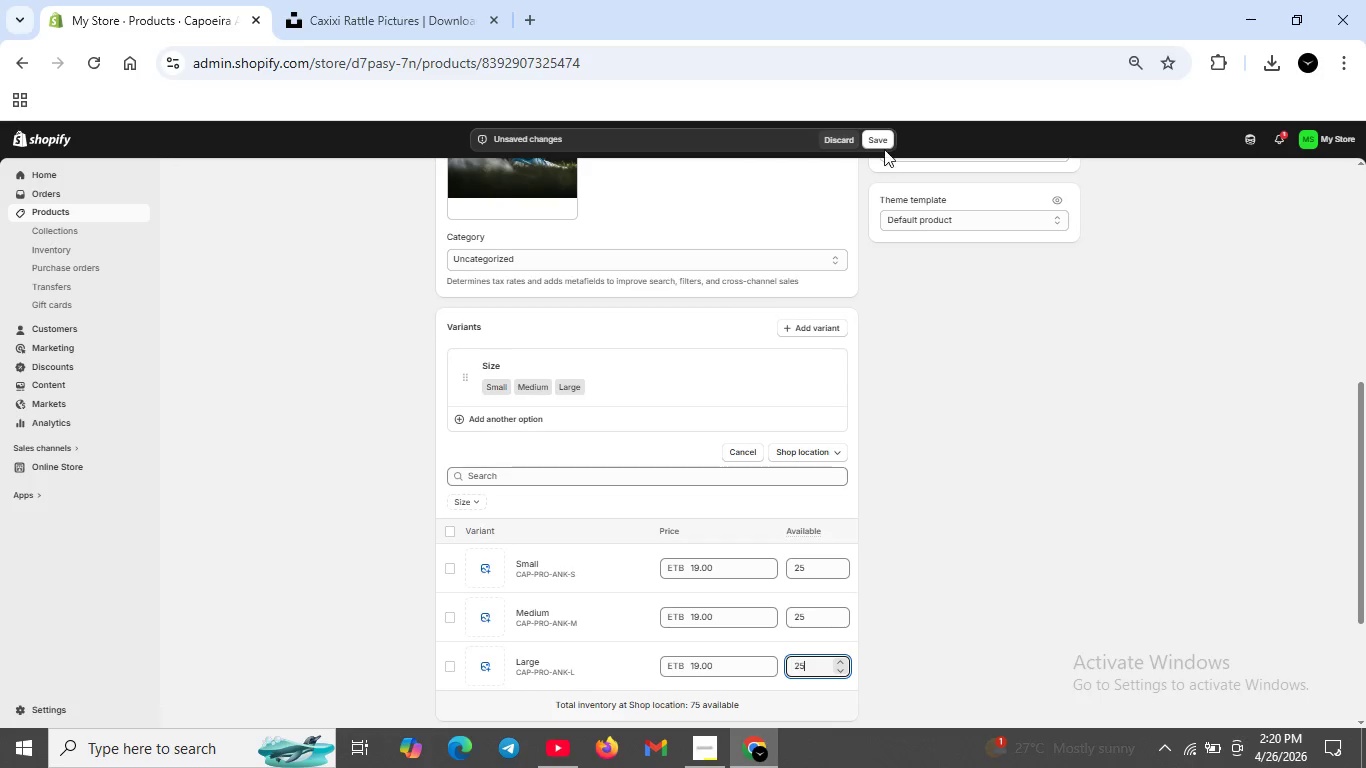 
left_click([886, 147])
 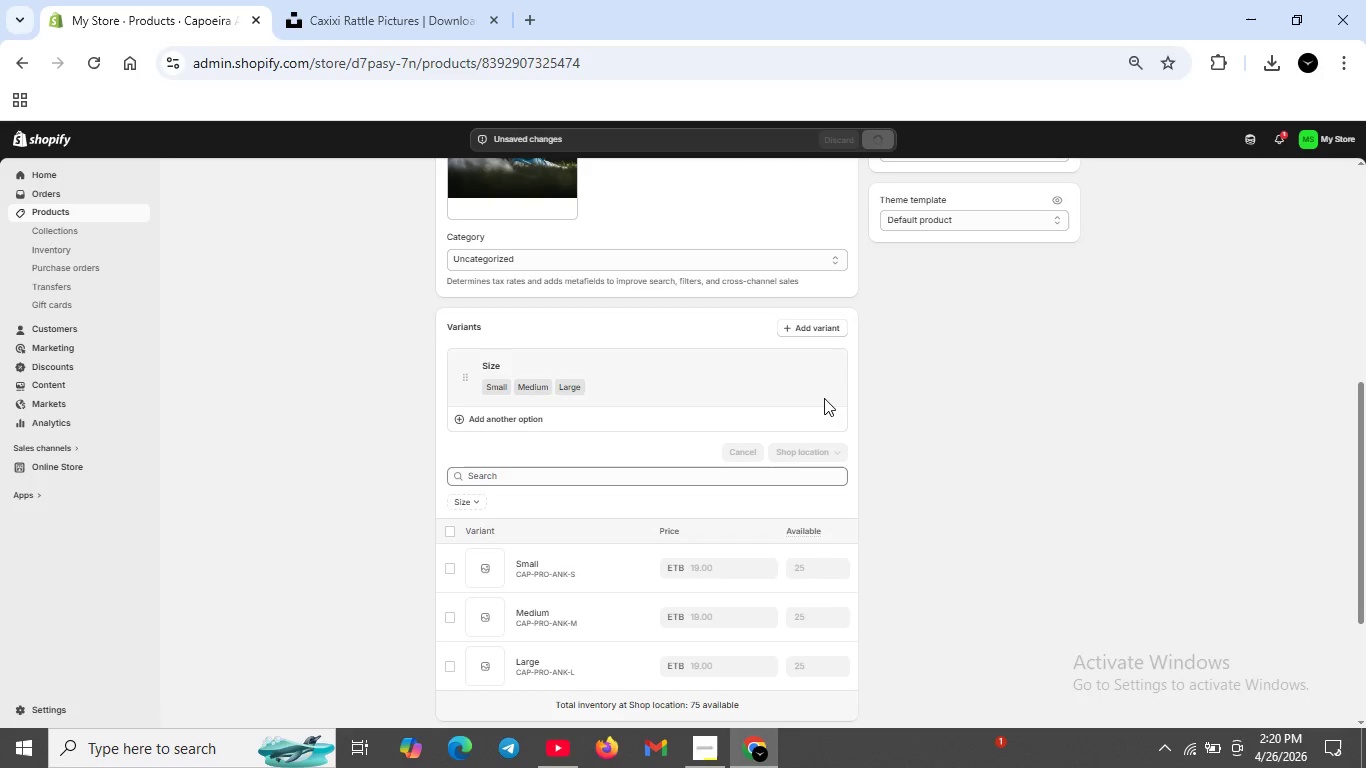 
wait(5.19)
 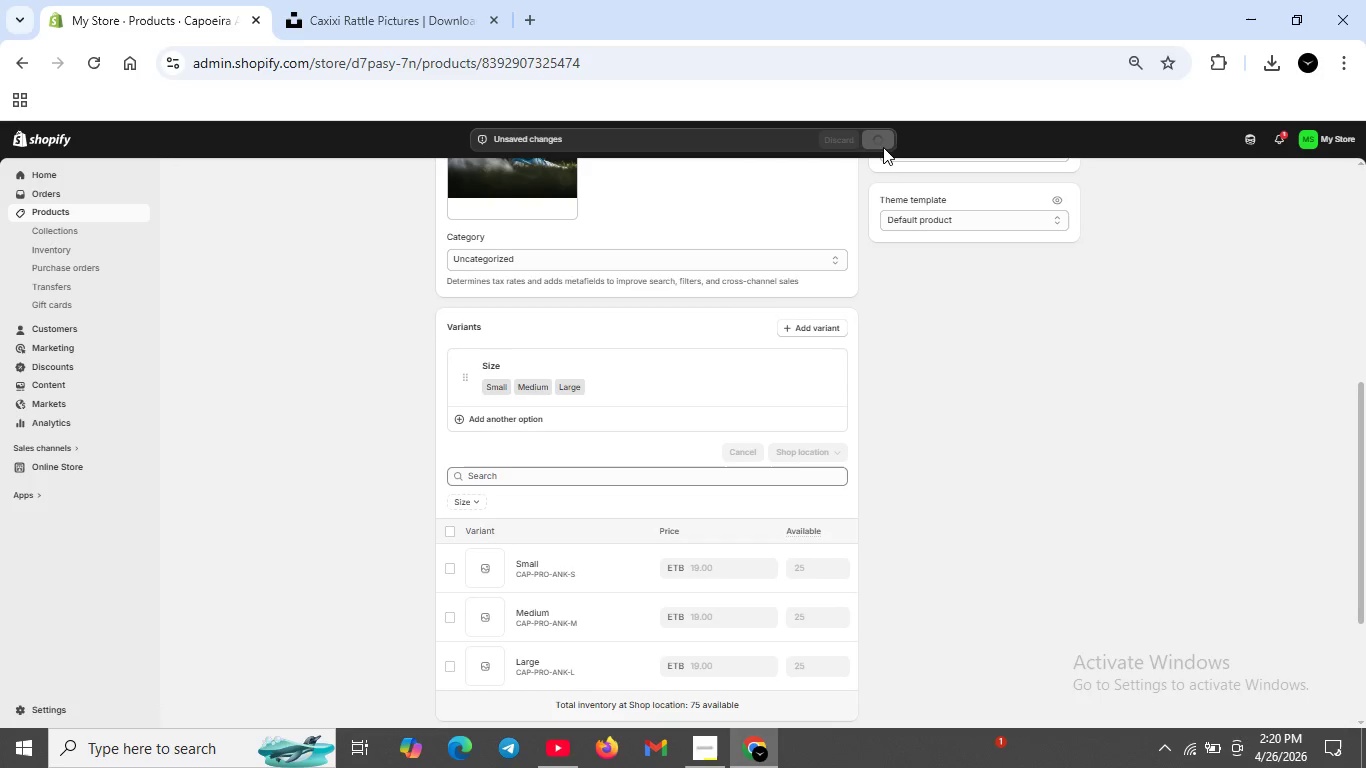 
scroll: coordinate [644, 438], scroll_direction: up, amount: 10.0
 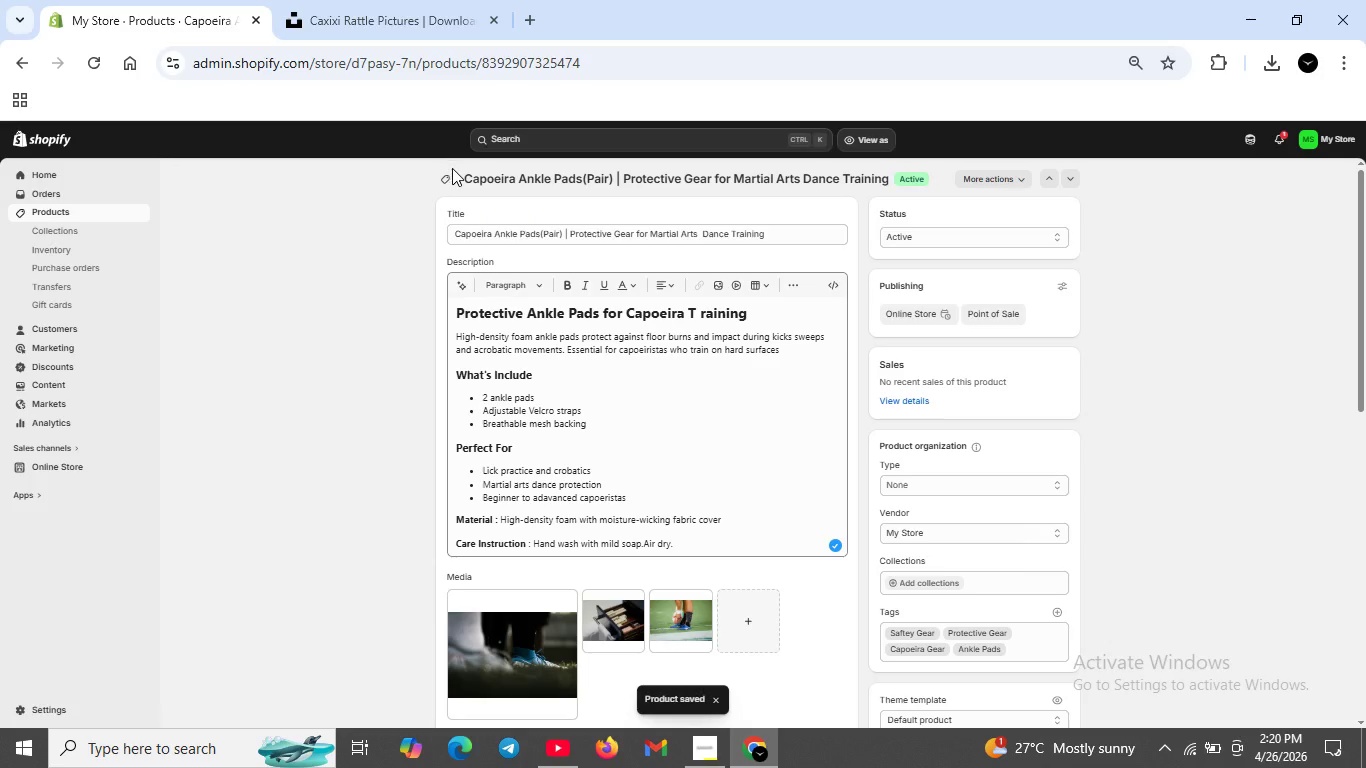 
left_click([449, 173])
 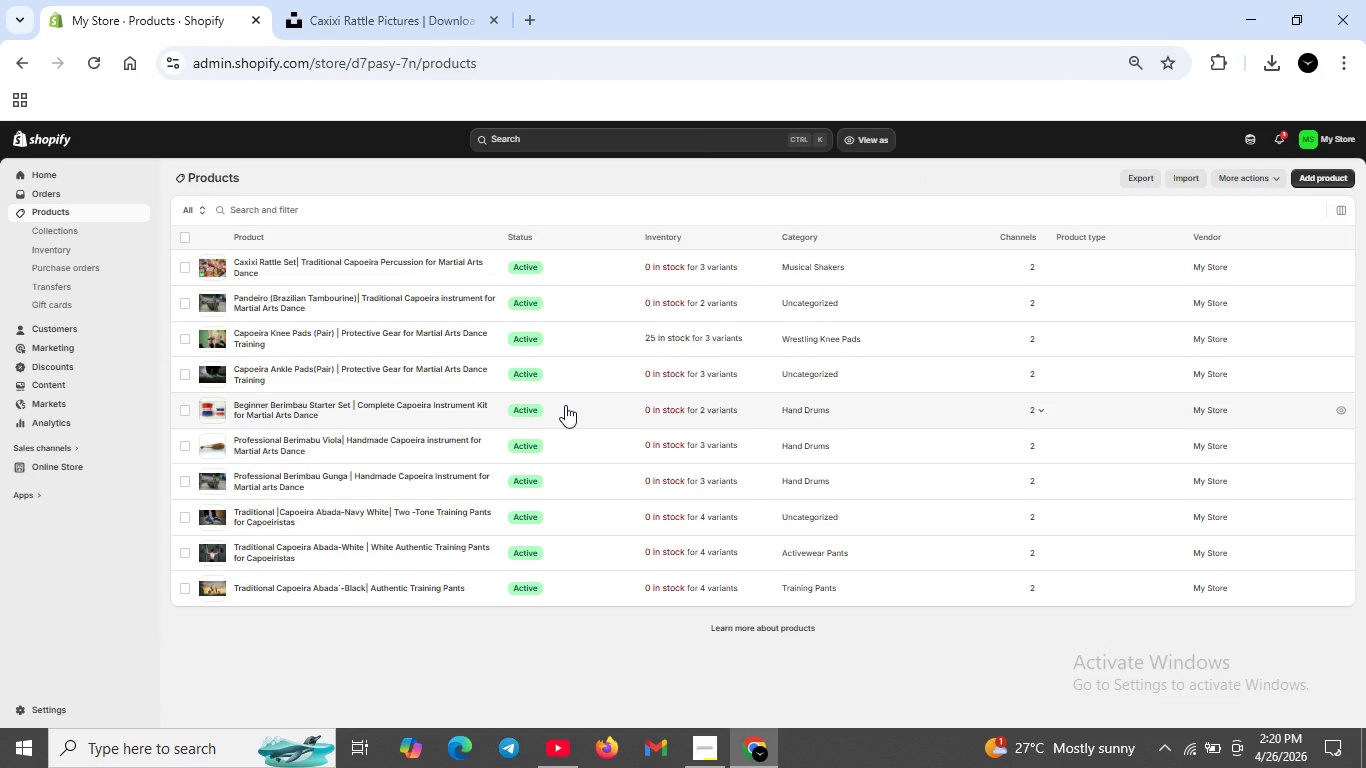 
wait(7.99)
 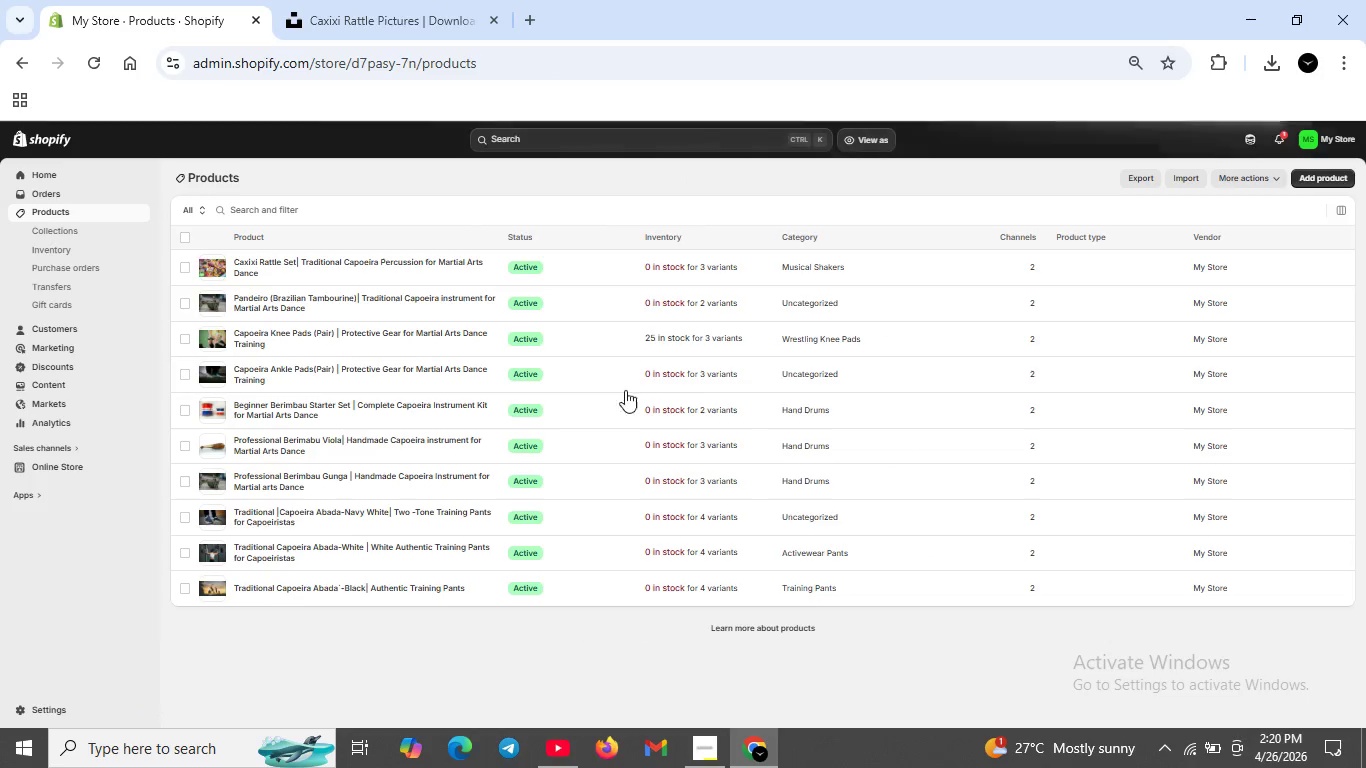 
left_click([668, 581])
 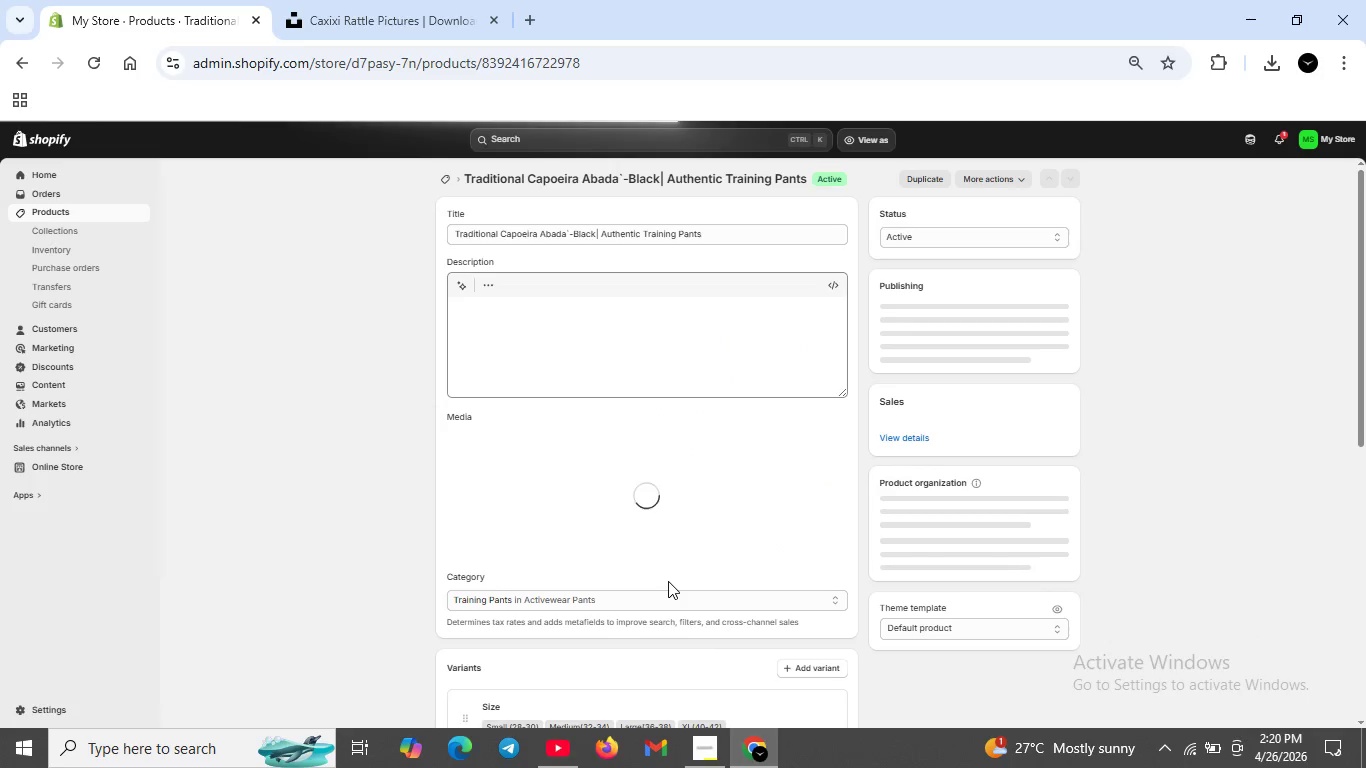 
scroll: coordinate [847, 626], scroll_direction: down, amount: 7.0
 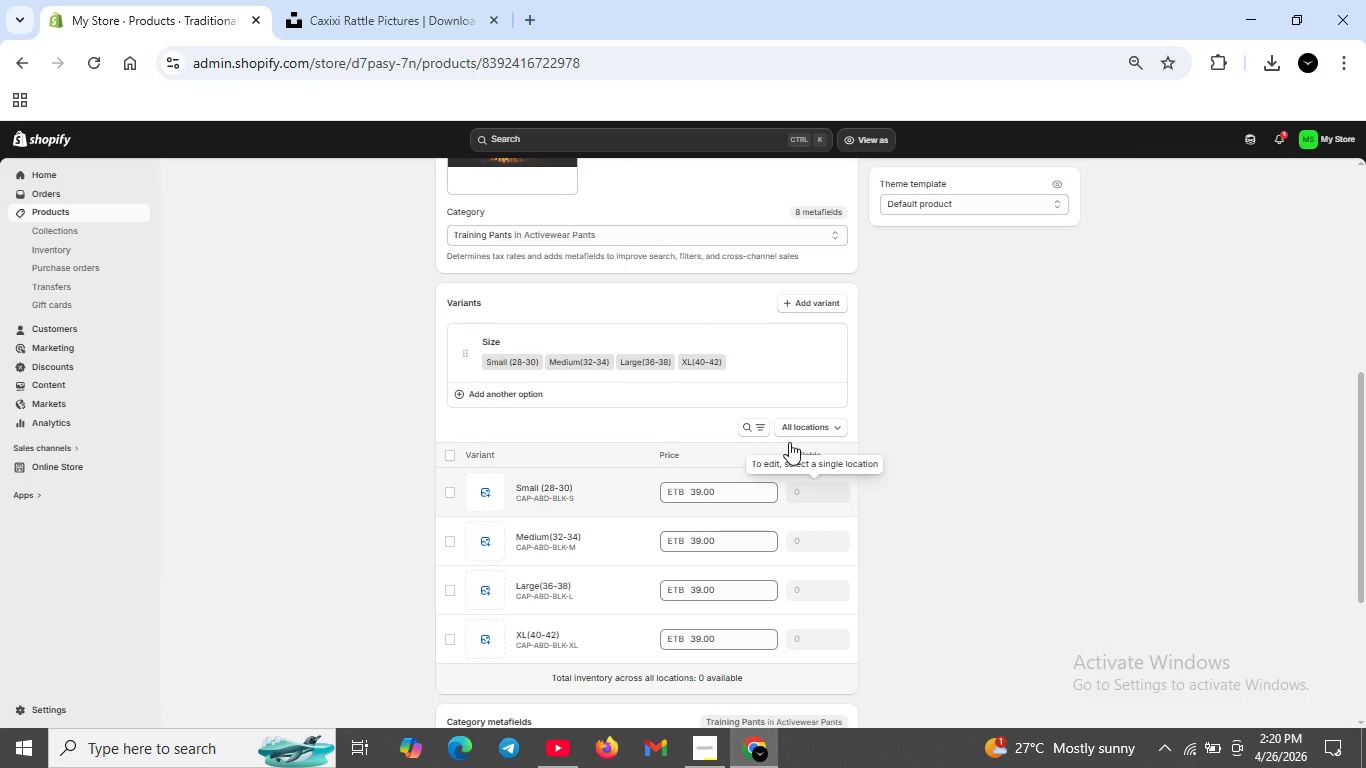 
left_click([798, 427])
 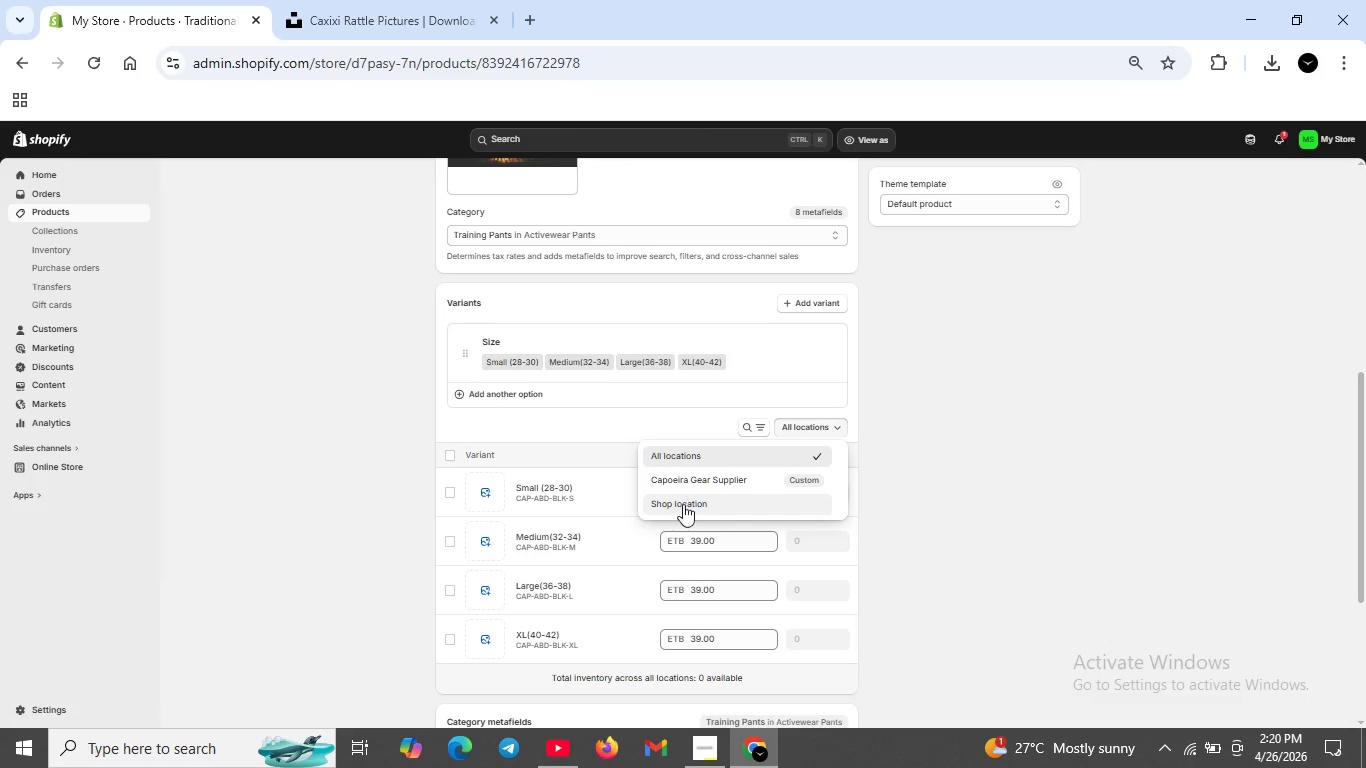 
left_click([682, 504])
 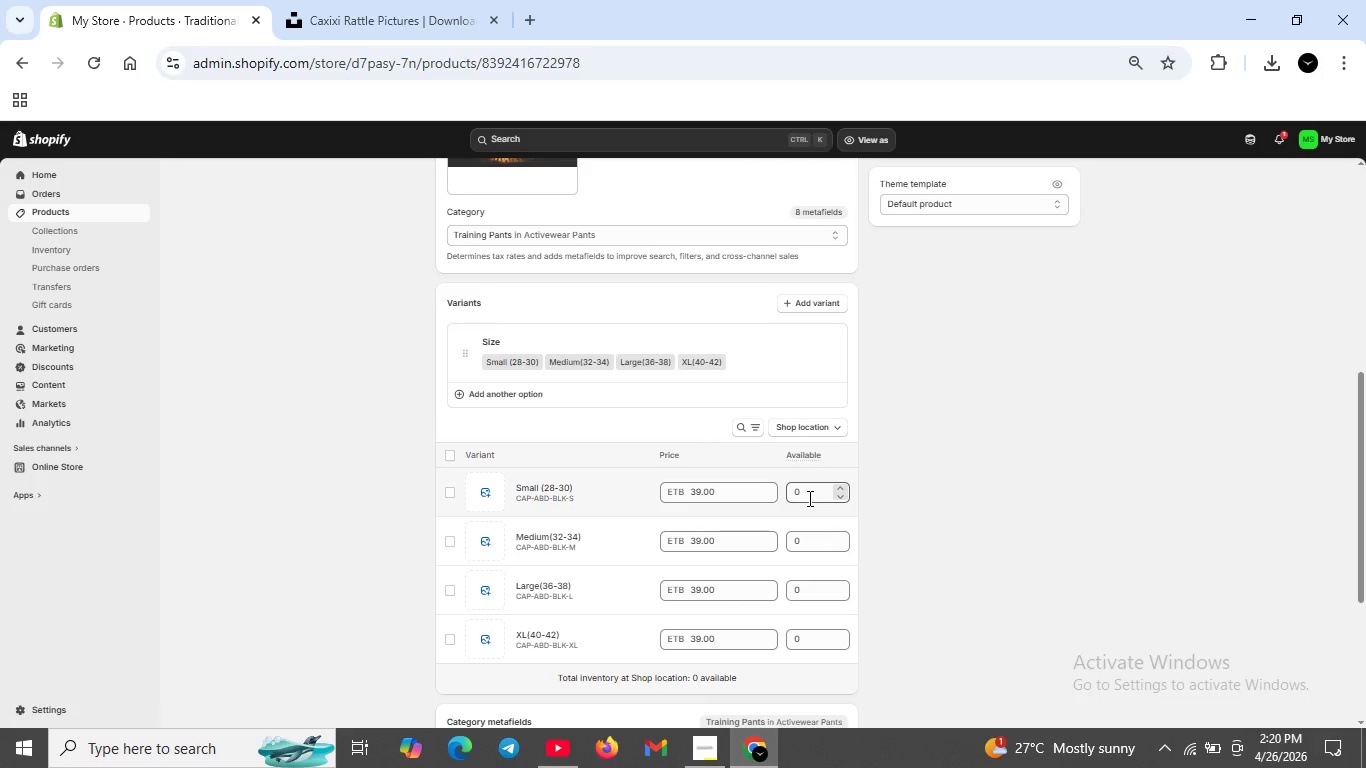 
left_click([808, 497])
 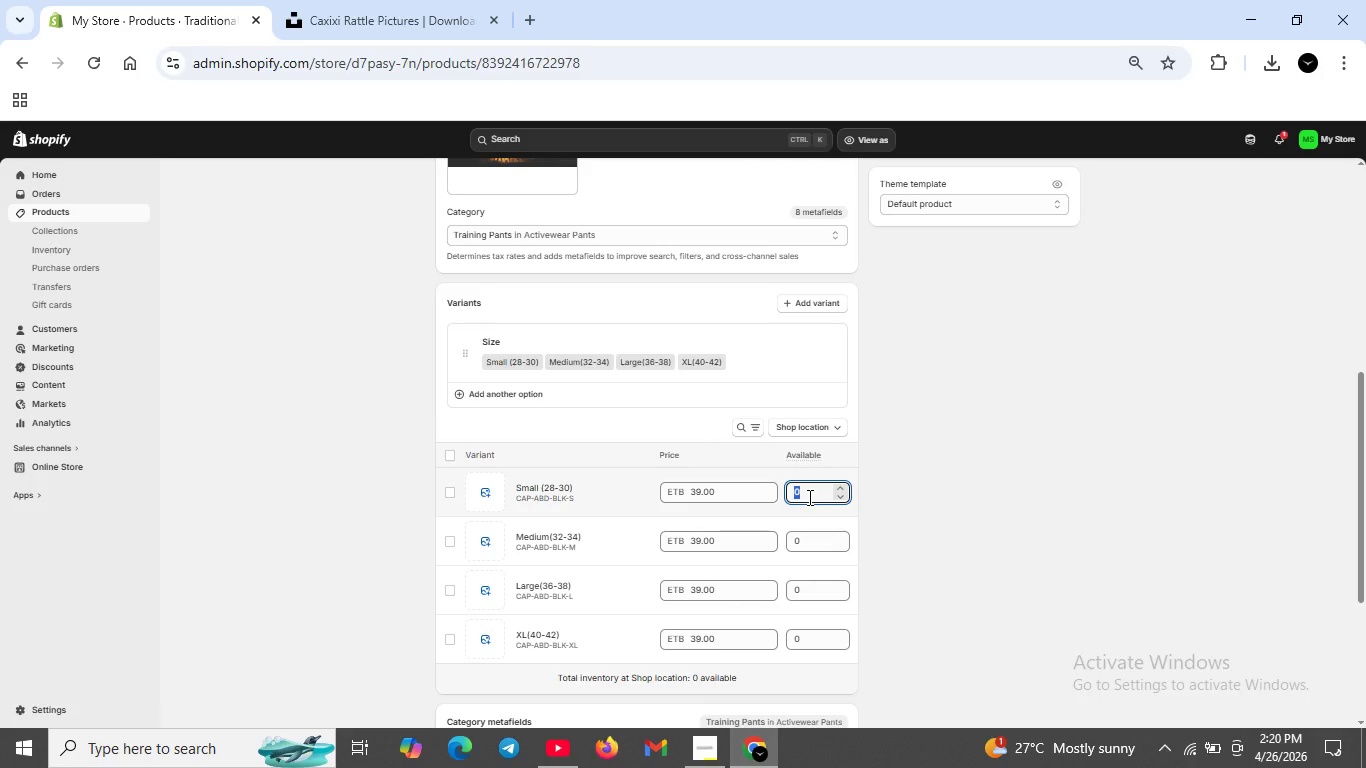 
key(Backspace)
type(10)
 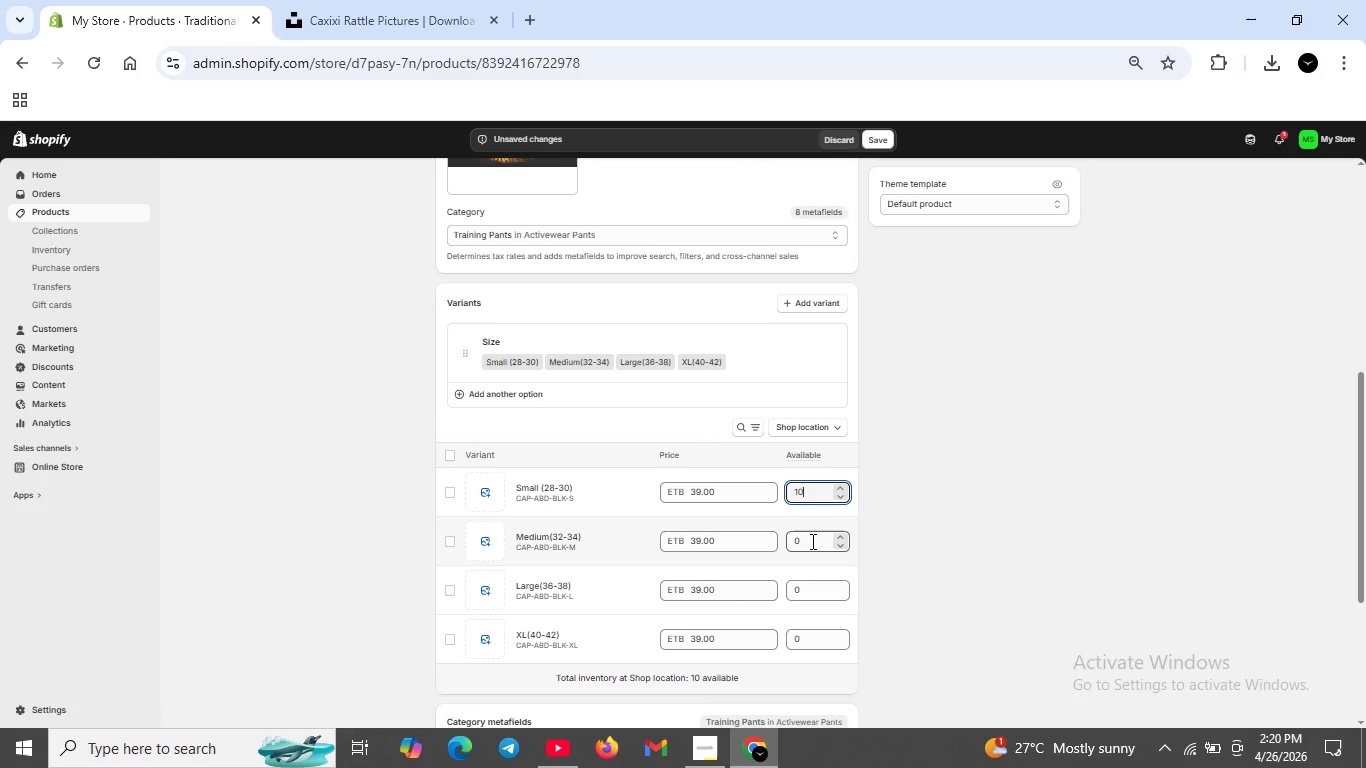 
key(Backspace)
type(10)
 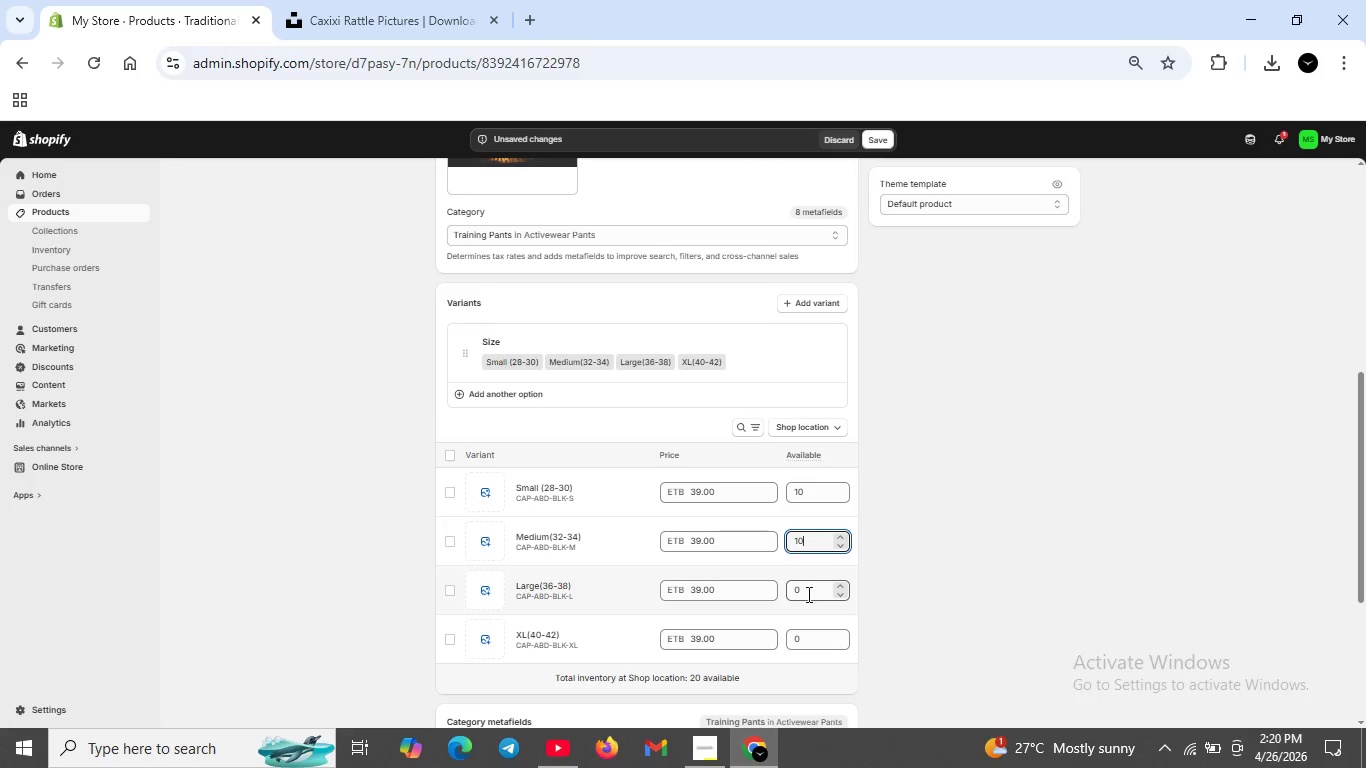 
left_click([807, 594])
 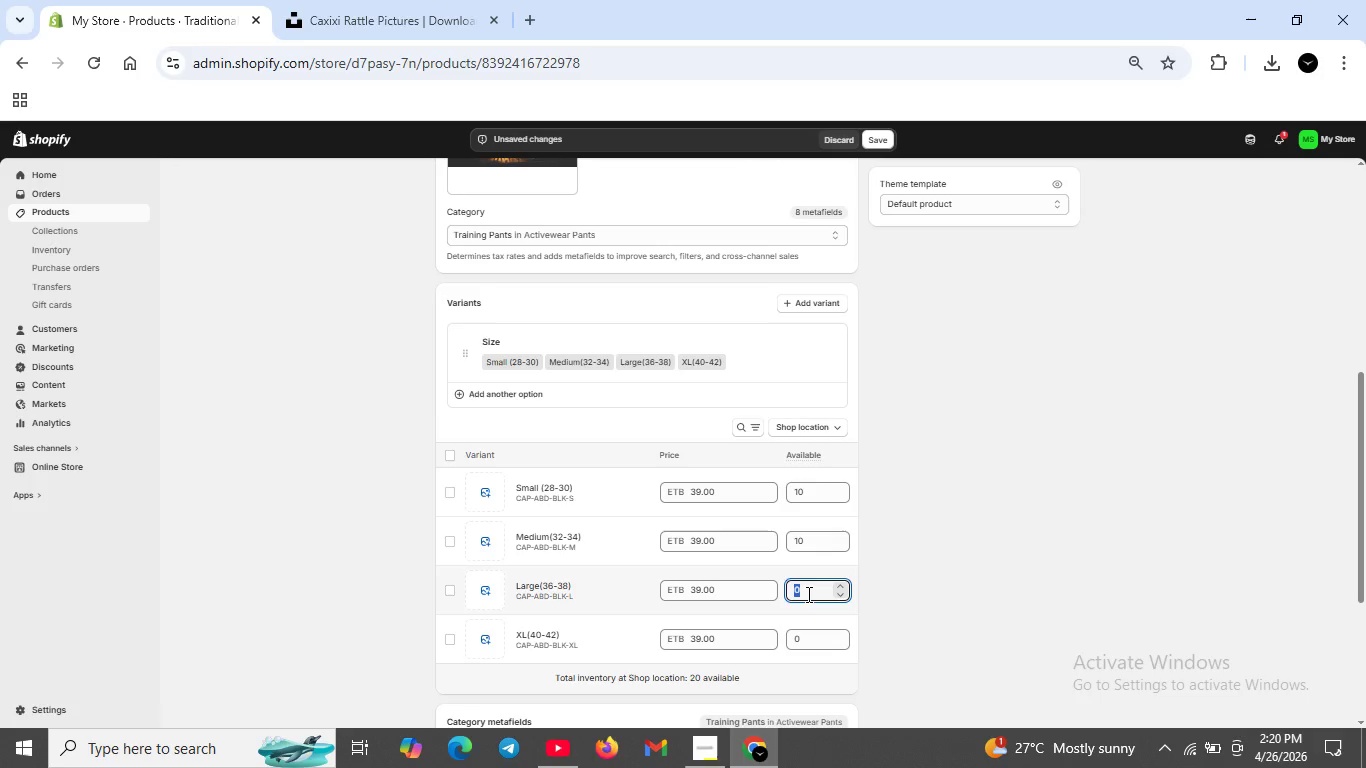 
key(Backspace)
type(10)
 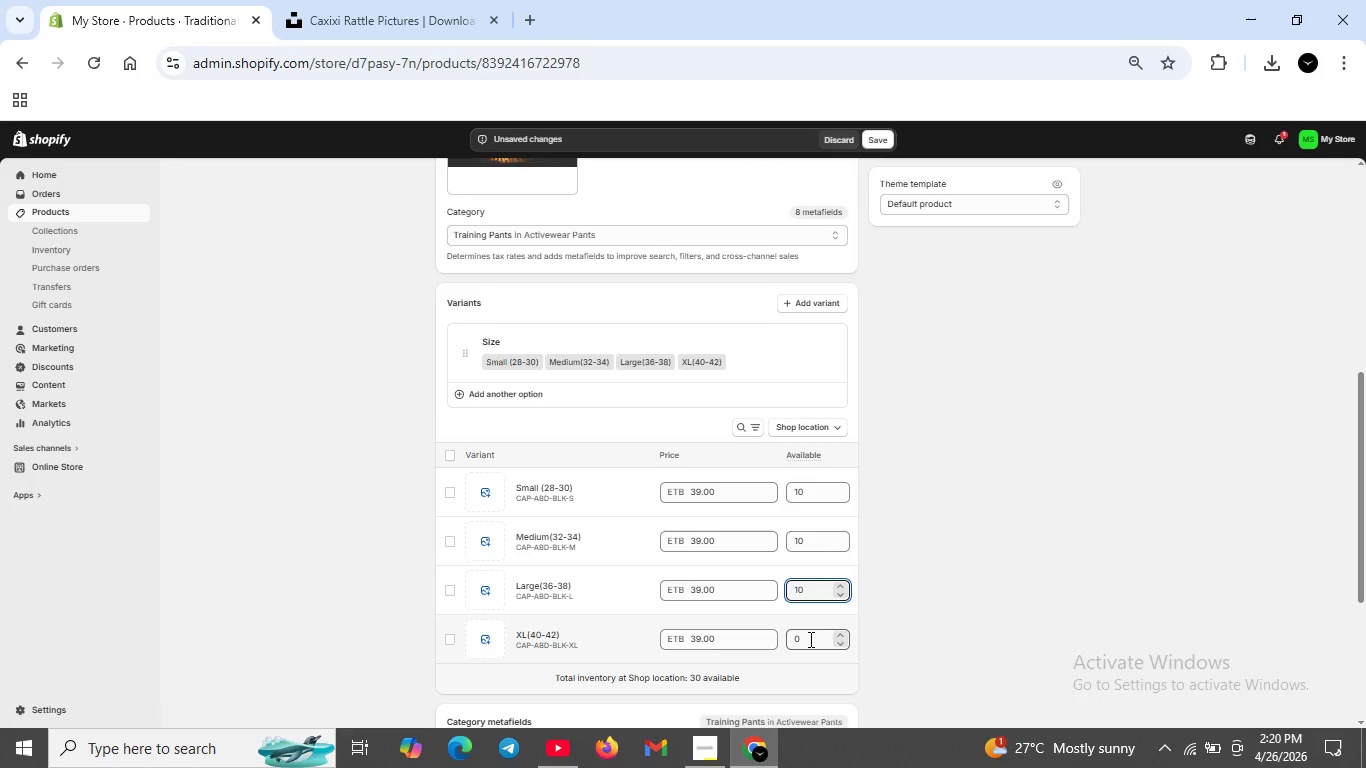 
left_click([814, 641])
 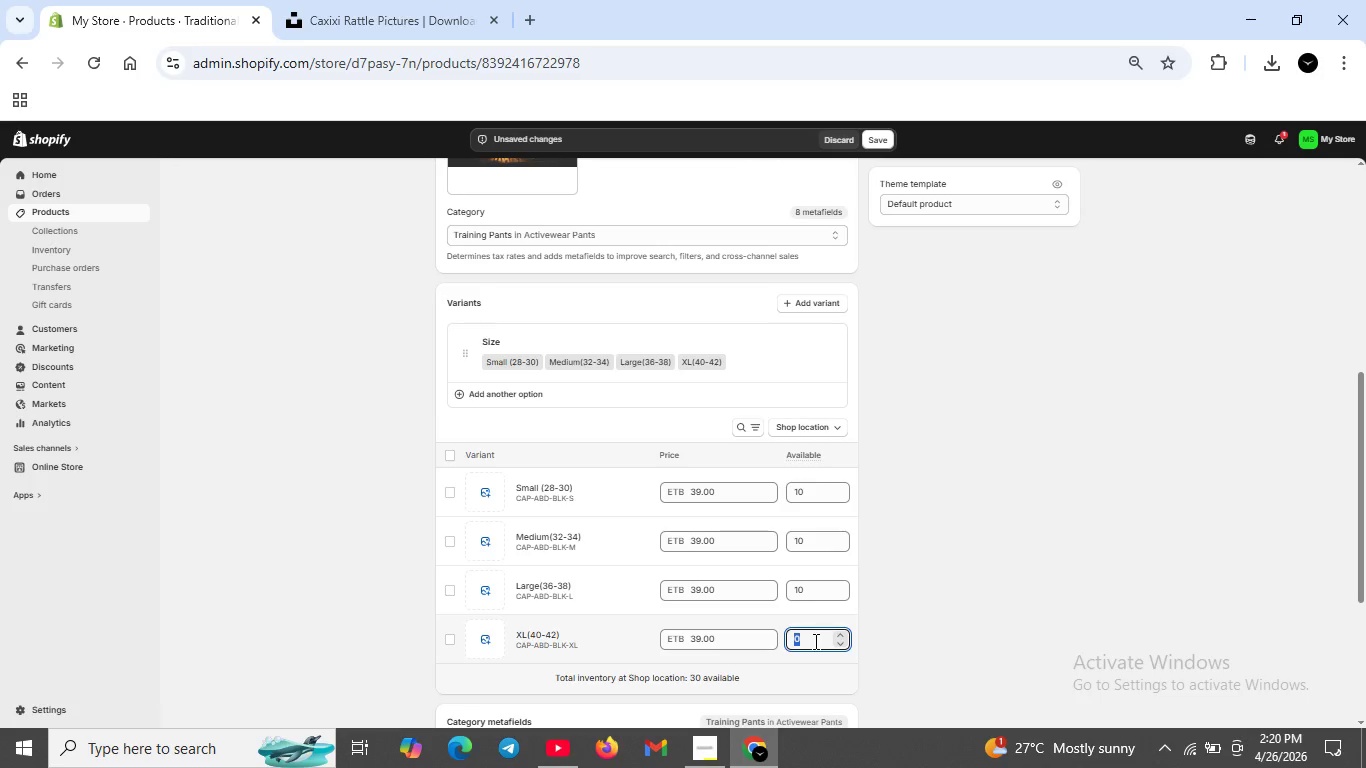 
key(Backspace)
type(10)
 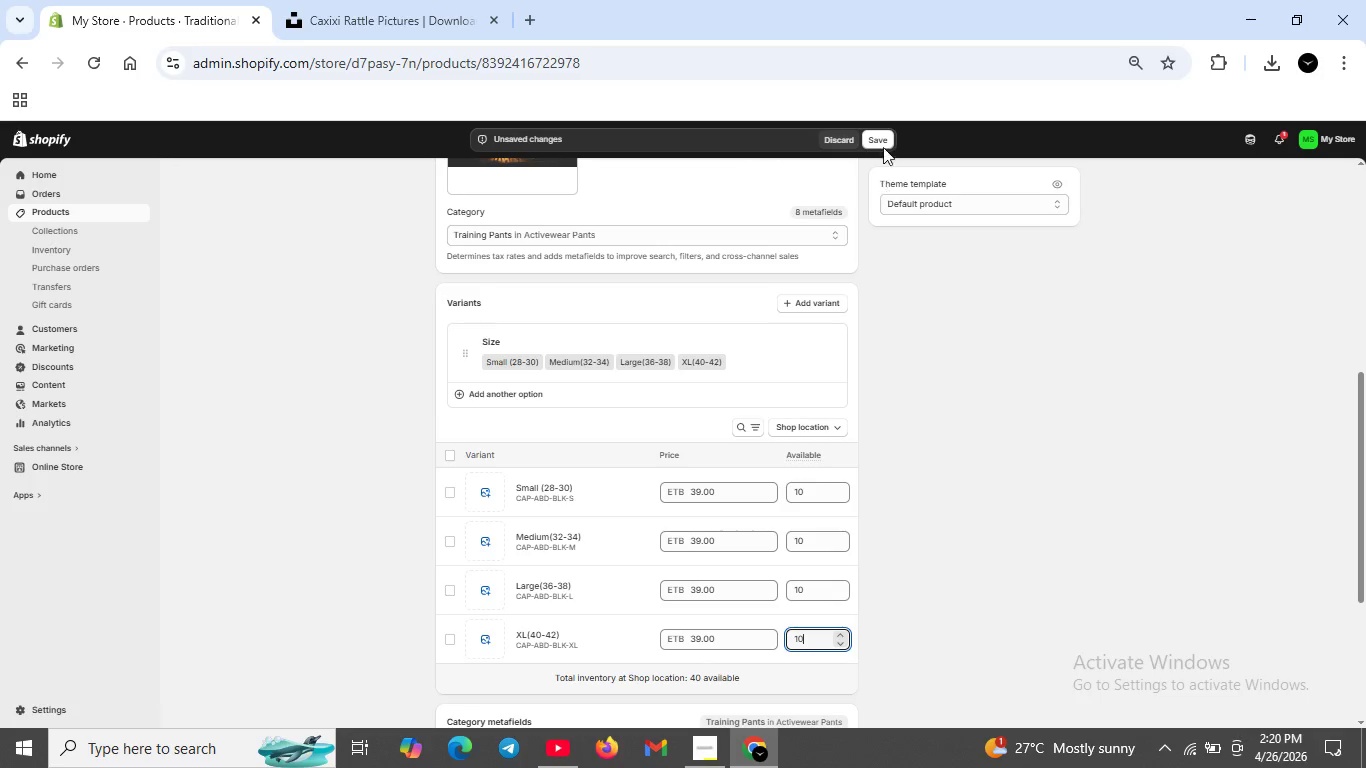 
left_click([882, 134])
 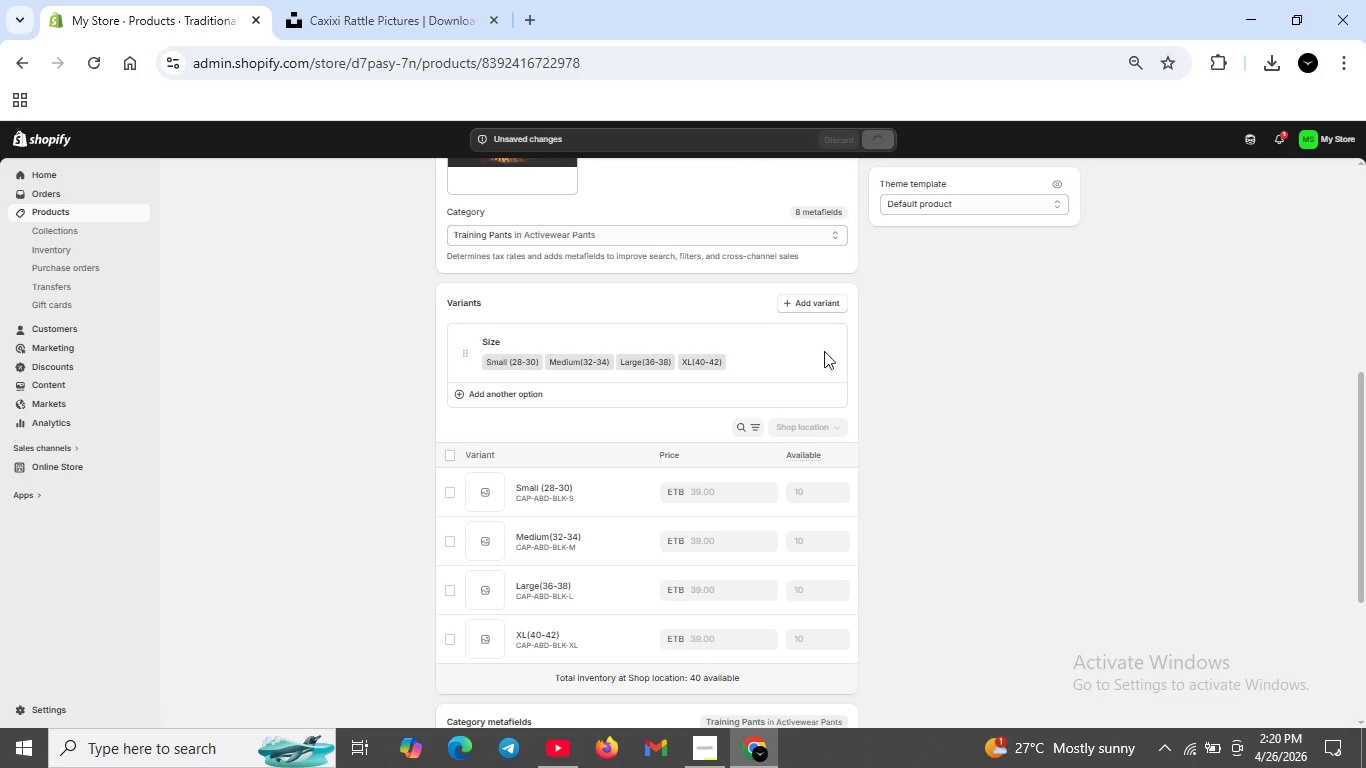 
scroll: coordinate [830, 375], scroll_direction: up, amount: 3.0
 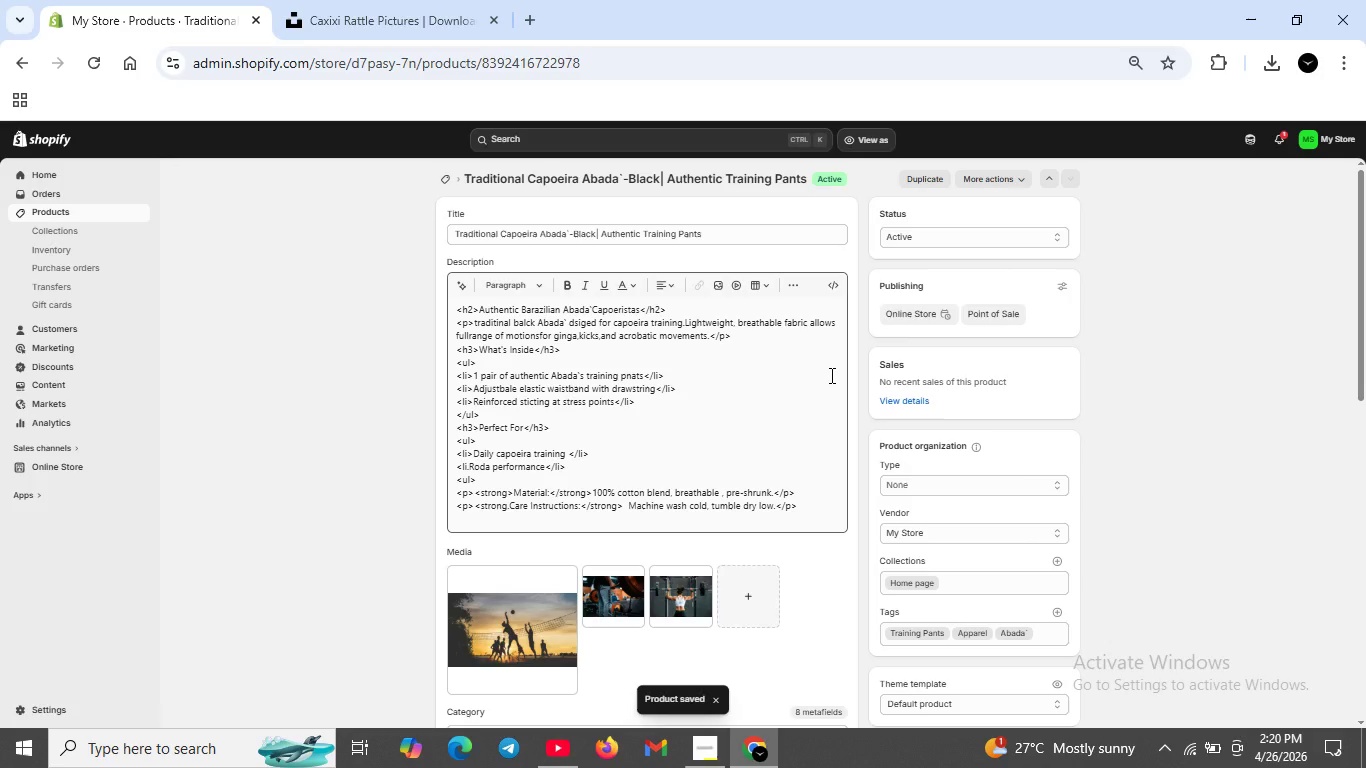 
left_click([447, 182])
 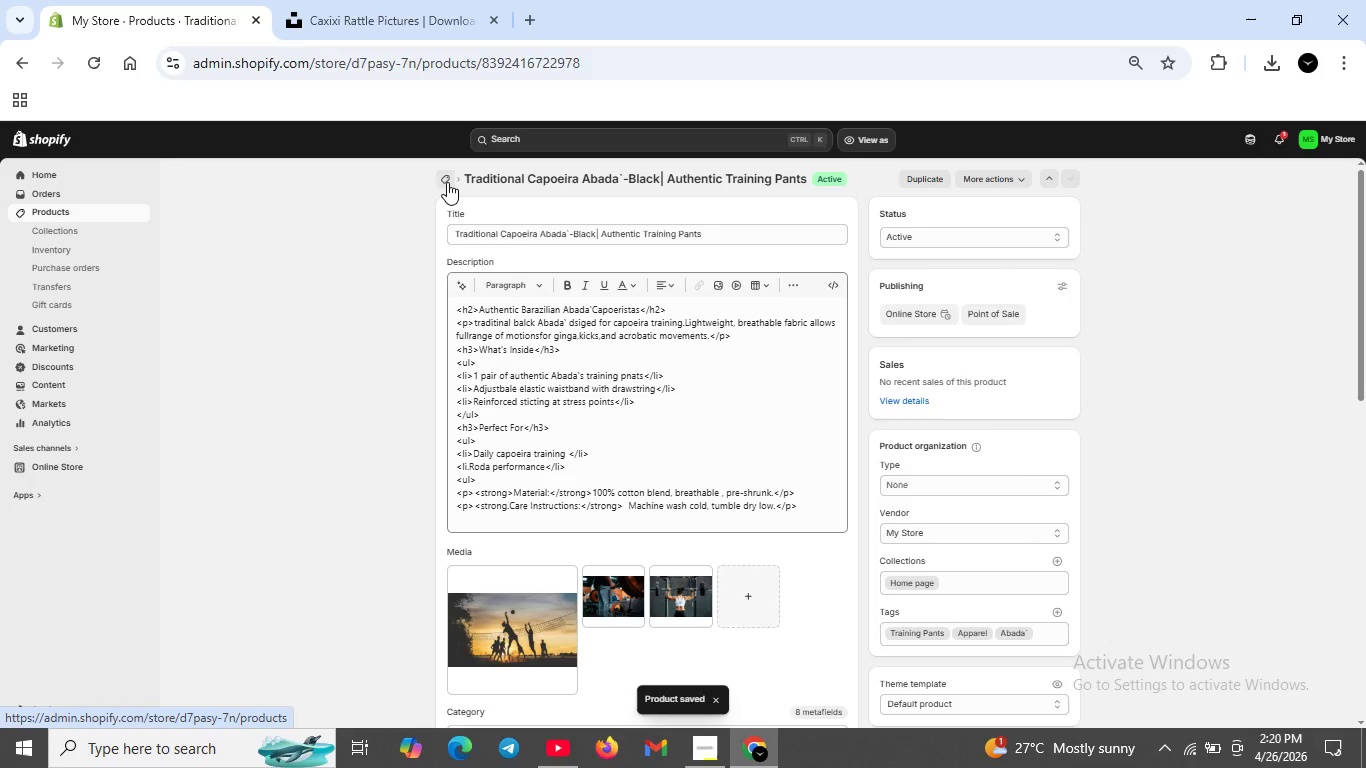 
scroll: coordinate [447, 182], scroll_direction: up, amount: 1.0
 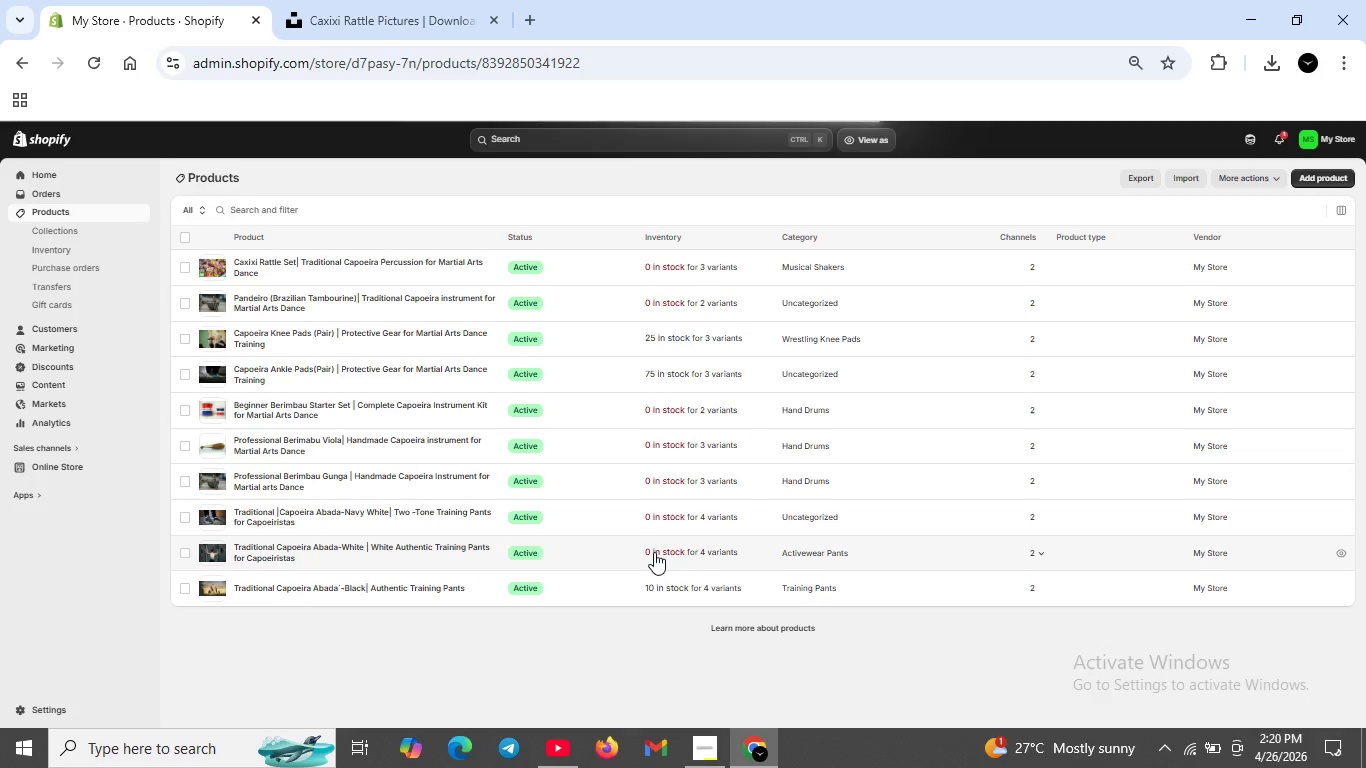 
wait(7.2)
 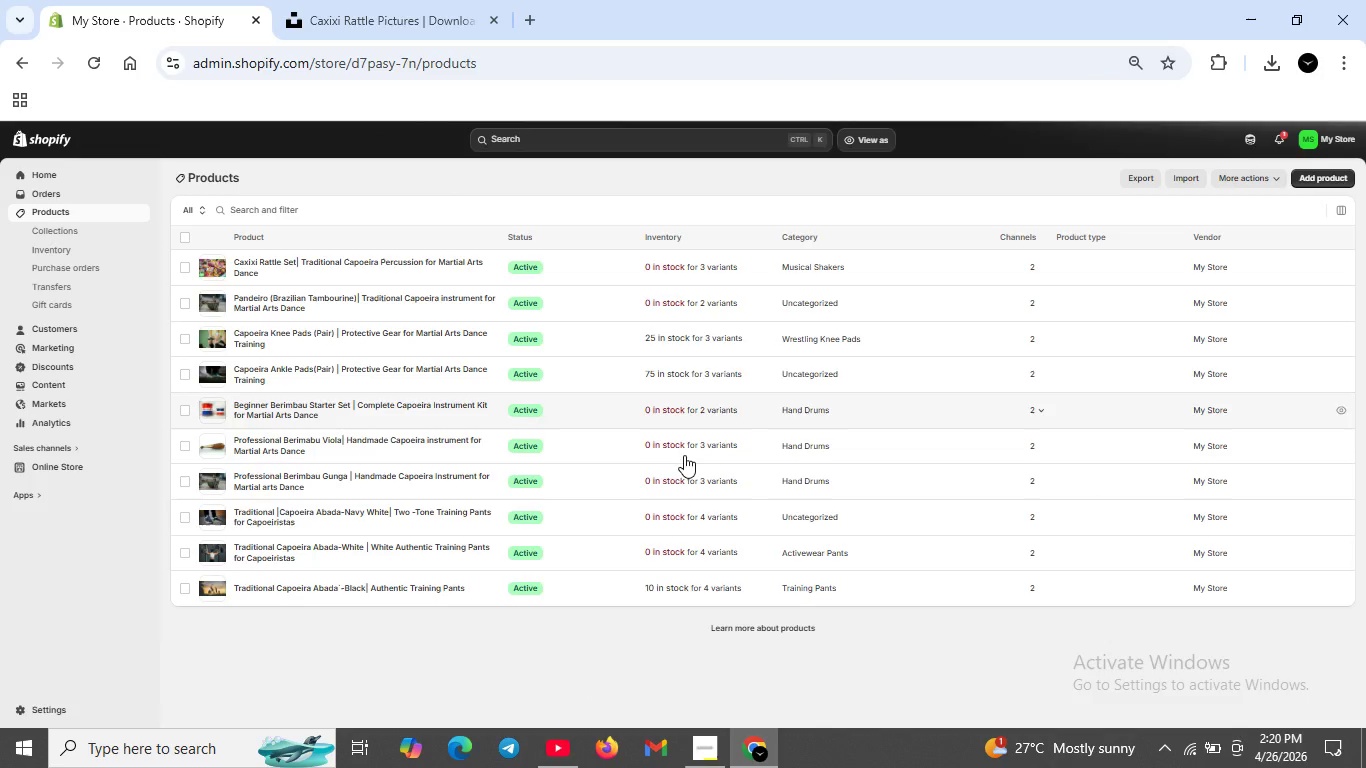 
scroll: coordinate [703, 606], scroll_direction: down, amount: 6.0
 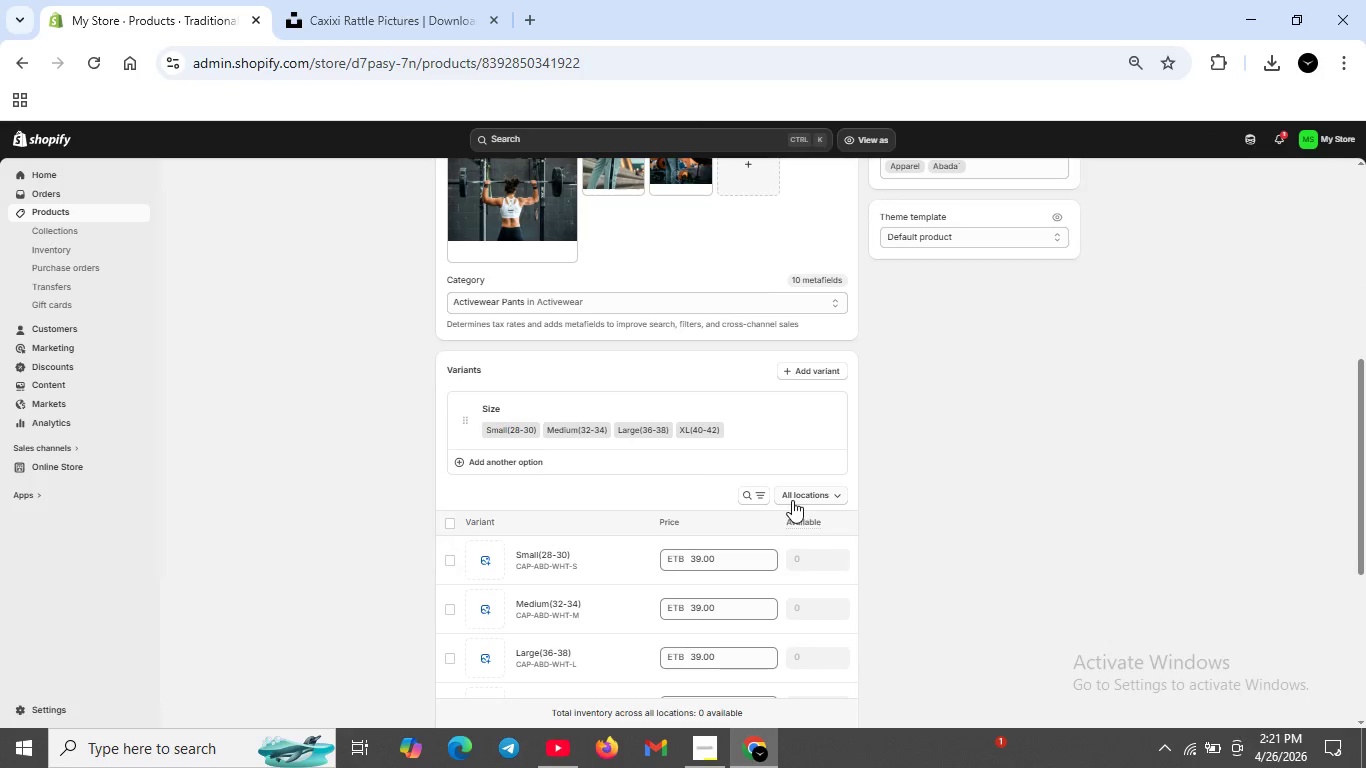 
left_click([793, 491])
 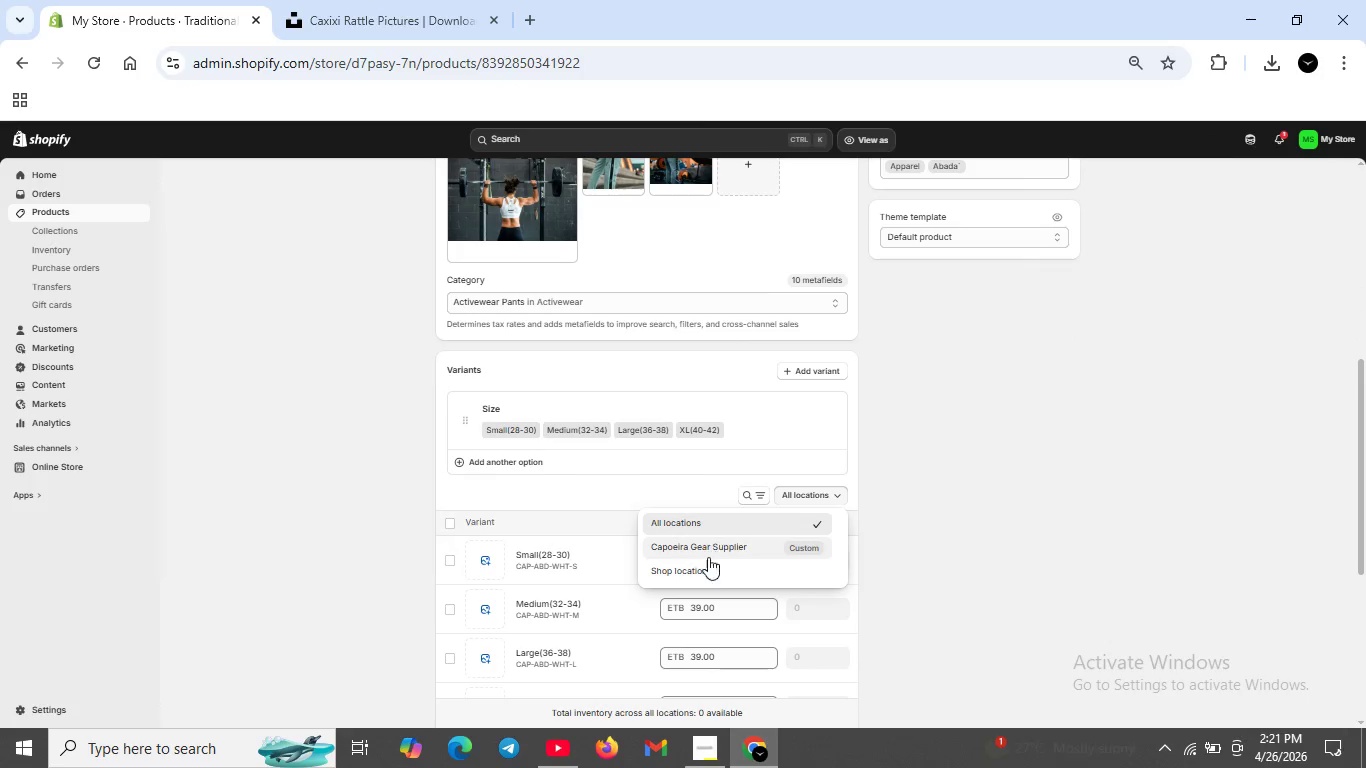 
left_click([702, 568])
 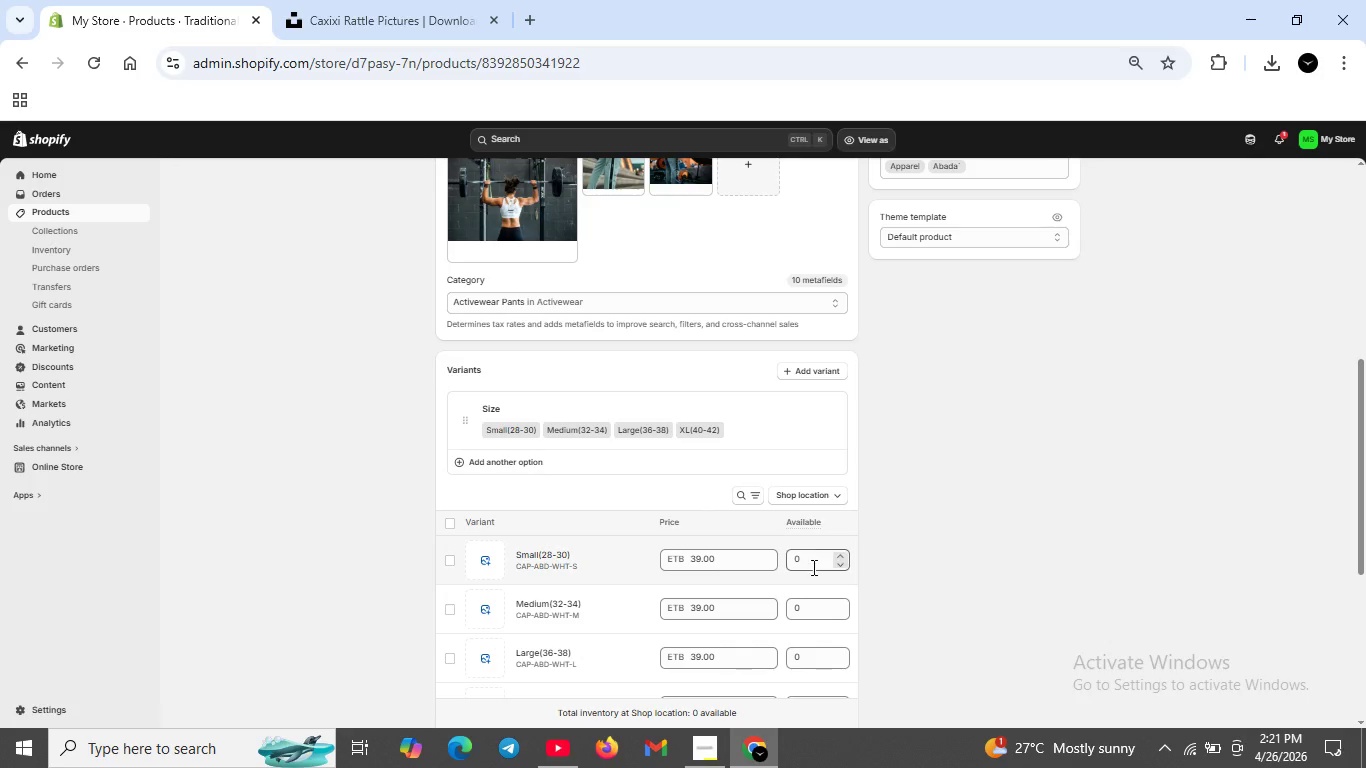 
left_click([812, 563])
 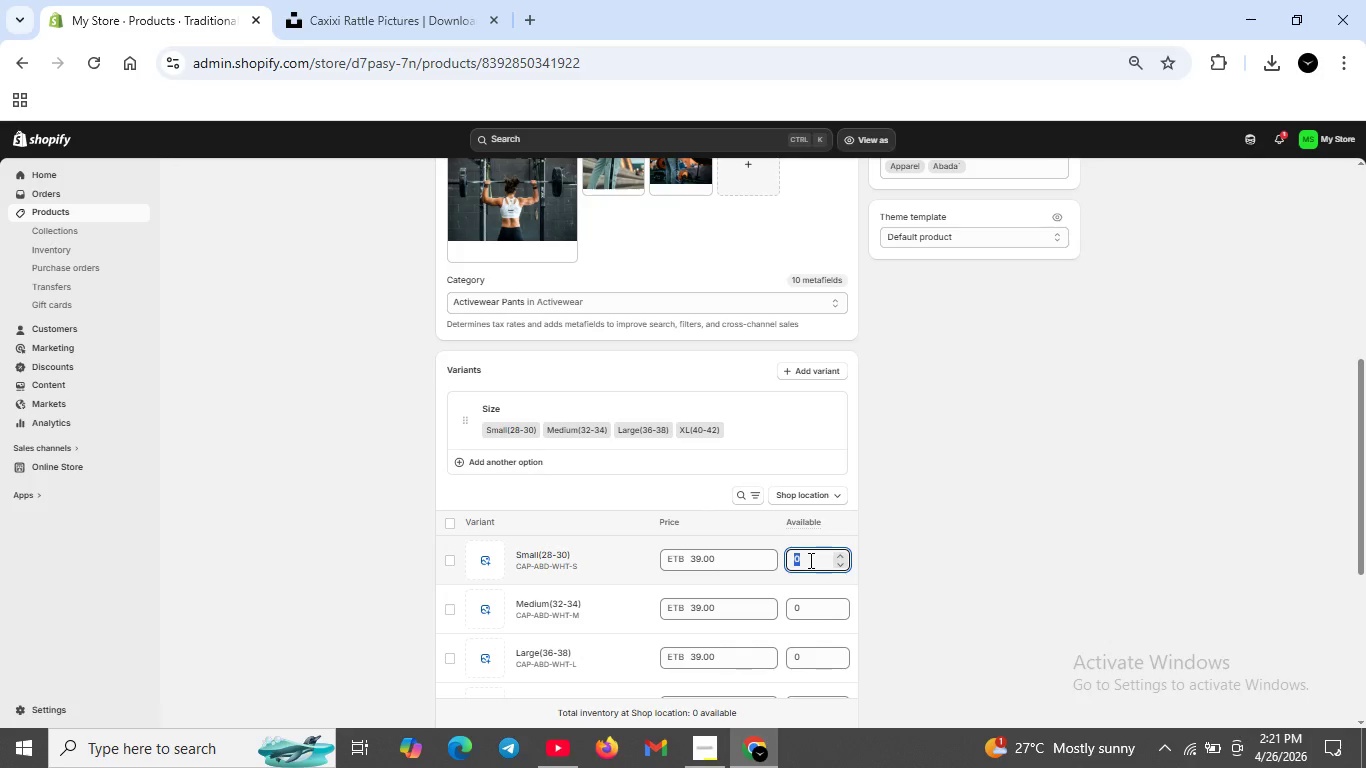 
key(Backspace)
 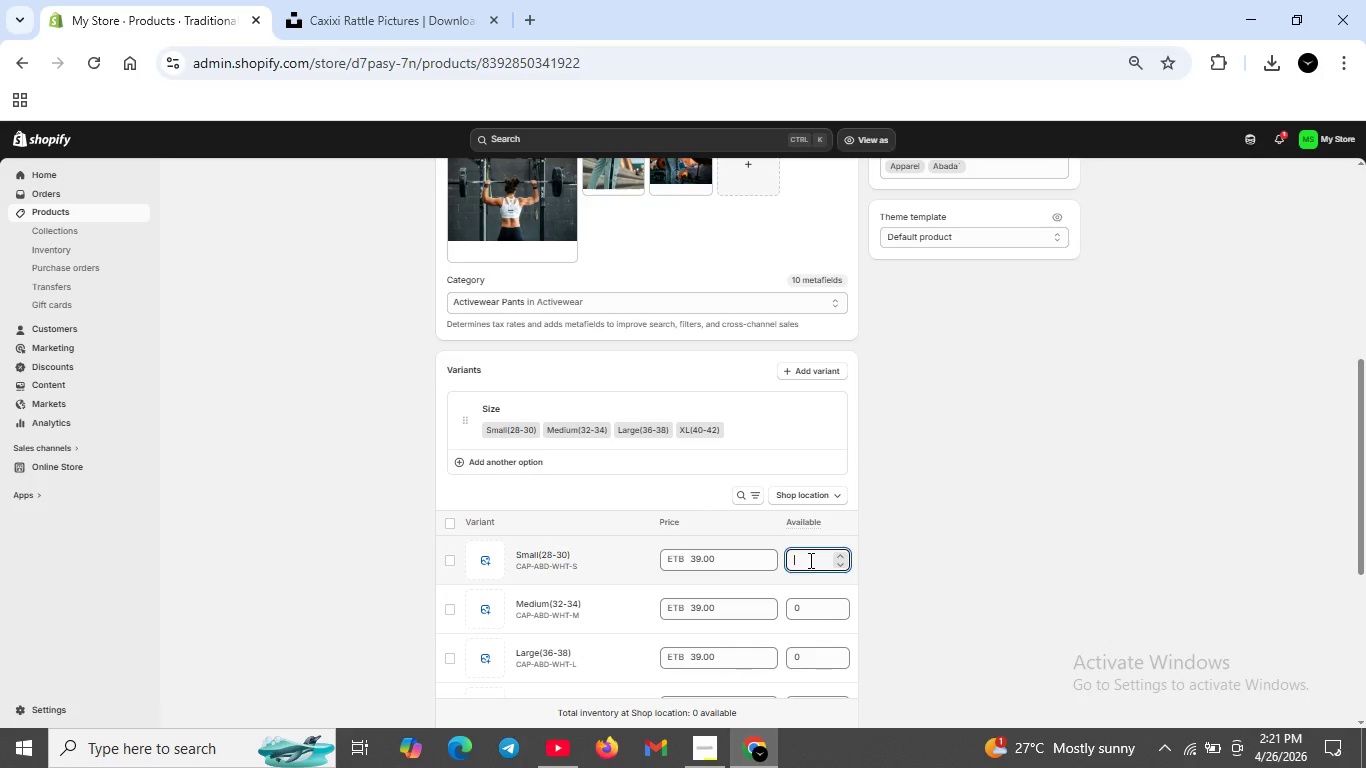 
key(5)
 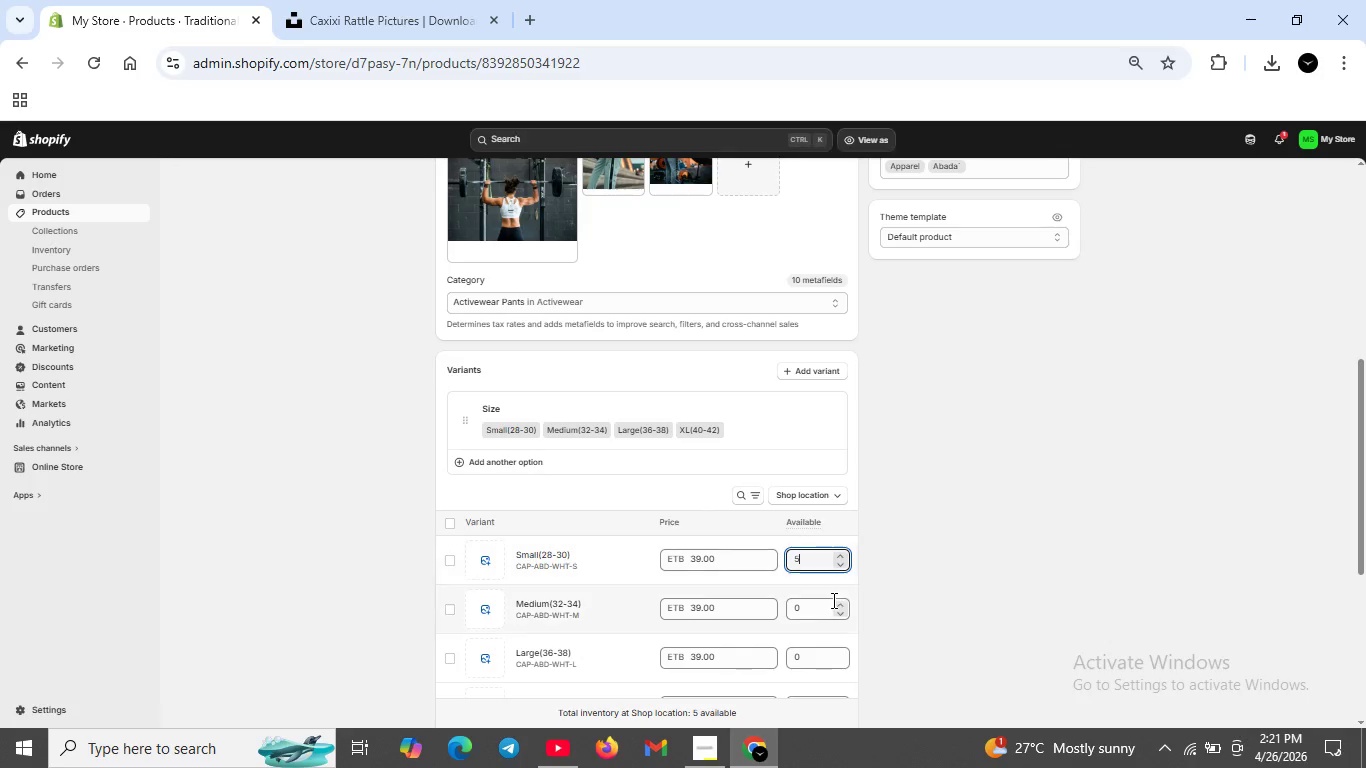 
left_click([832, 600])
 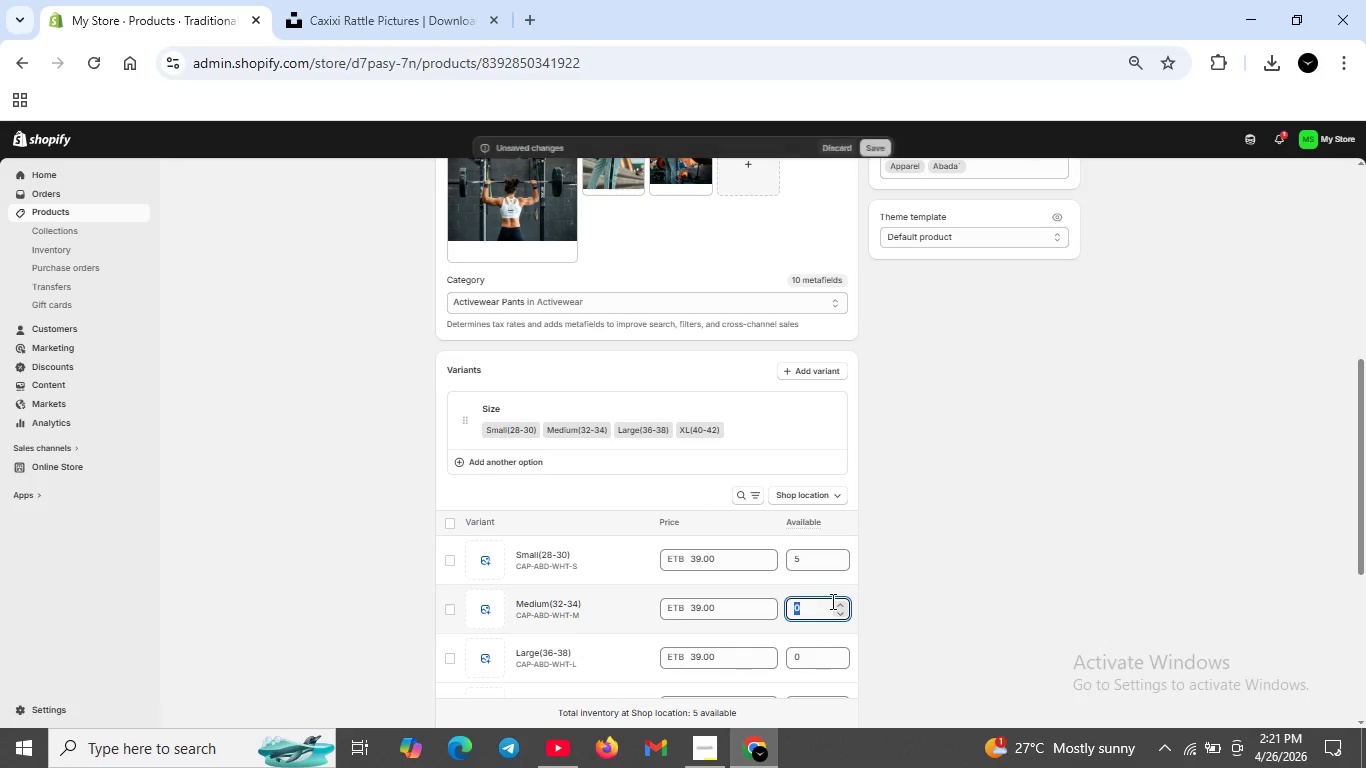 
key(Backspace)
 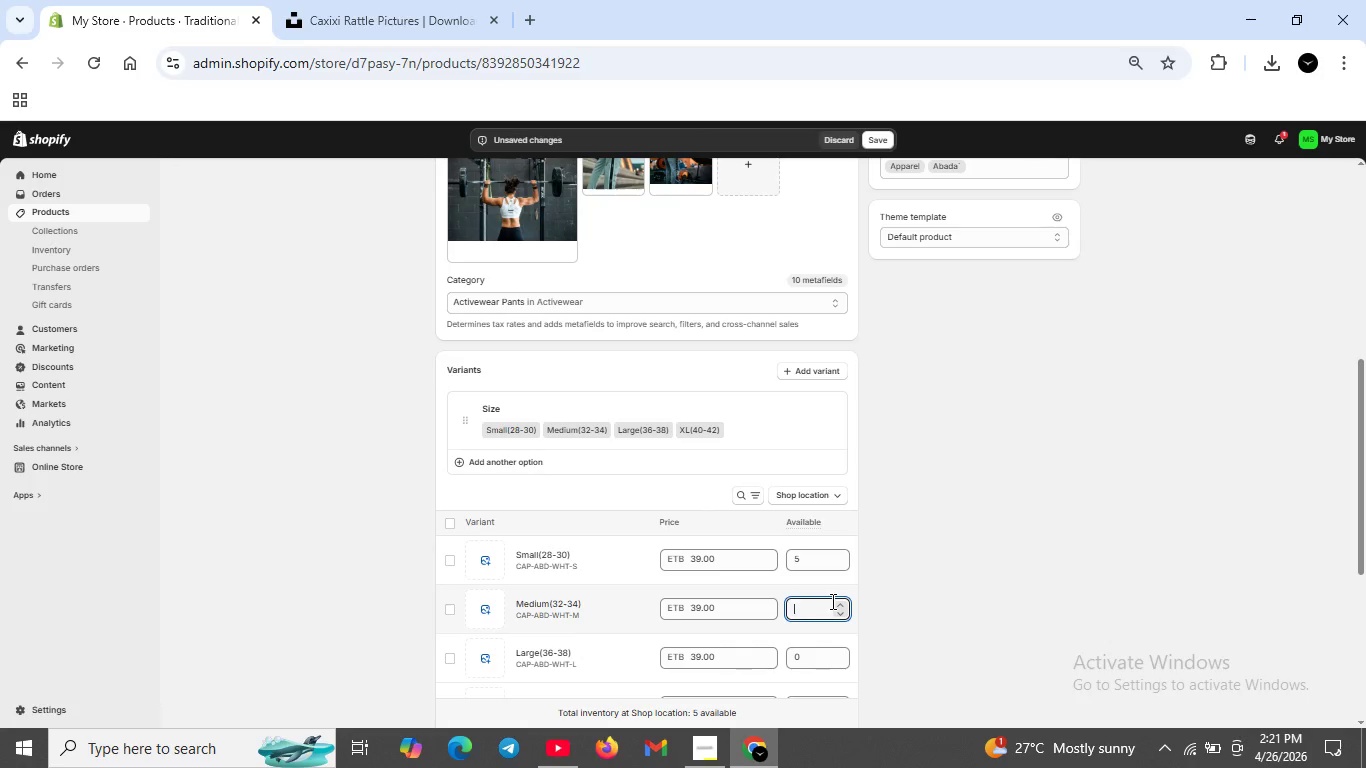 
key(5)
 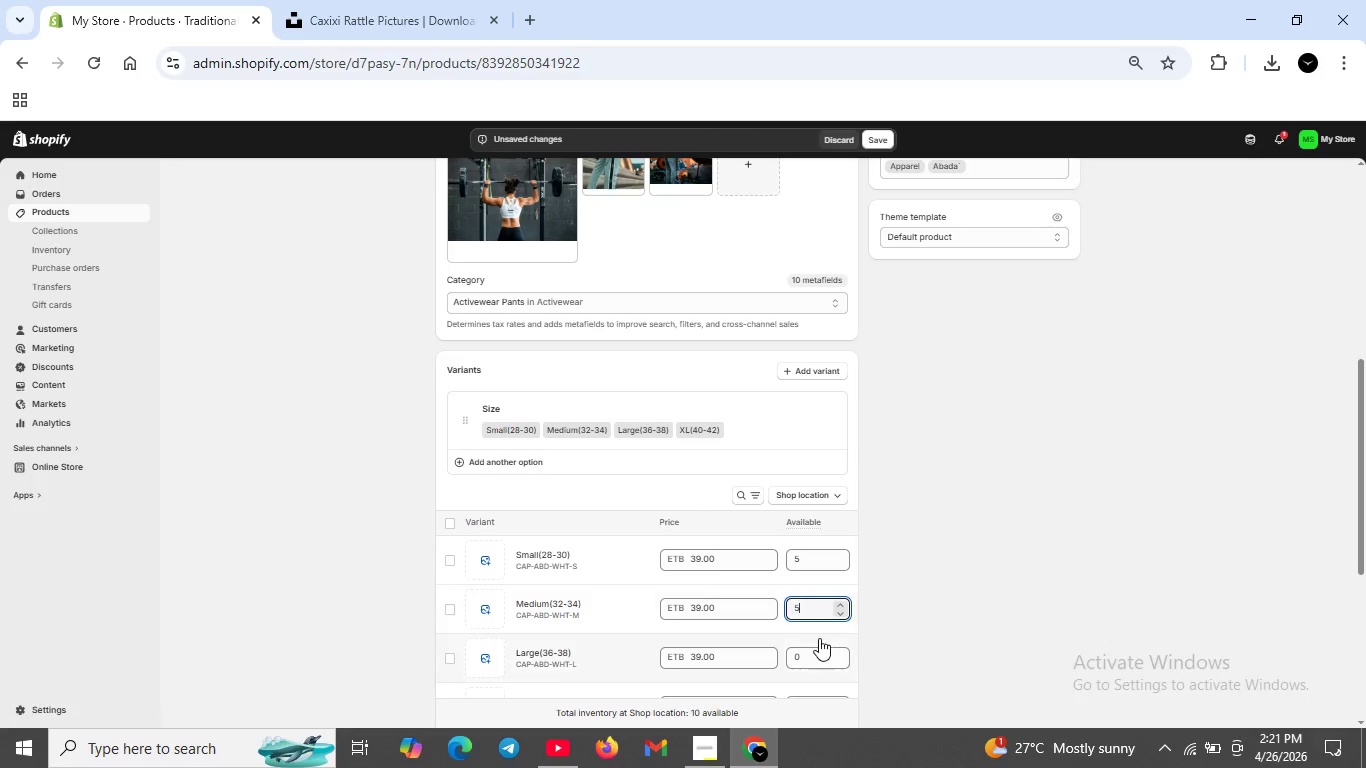 
scroll: coordinate [819, 638], scroll_direction: down, amount: 2.0
 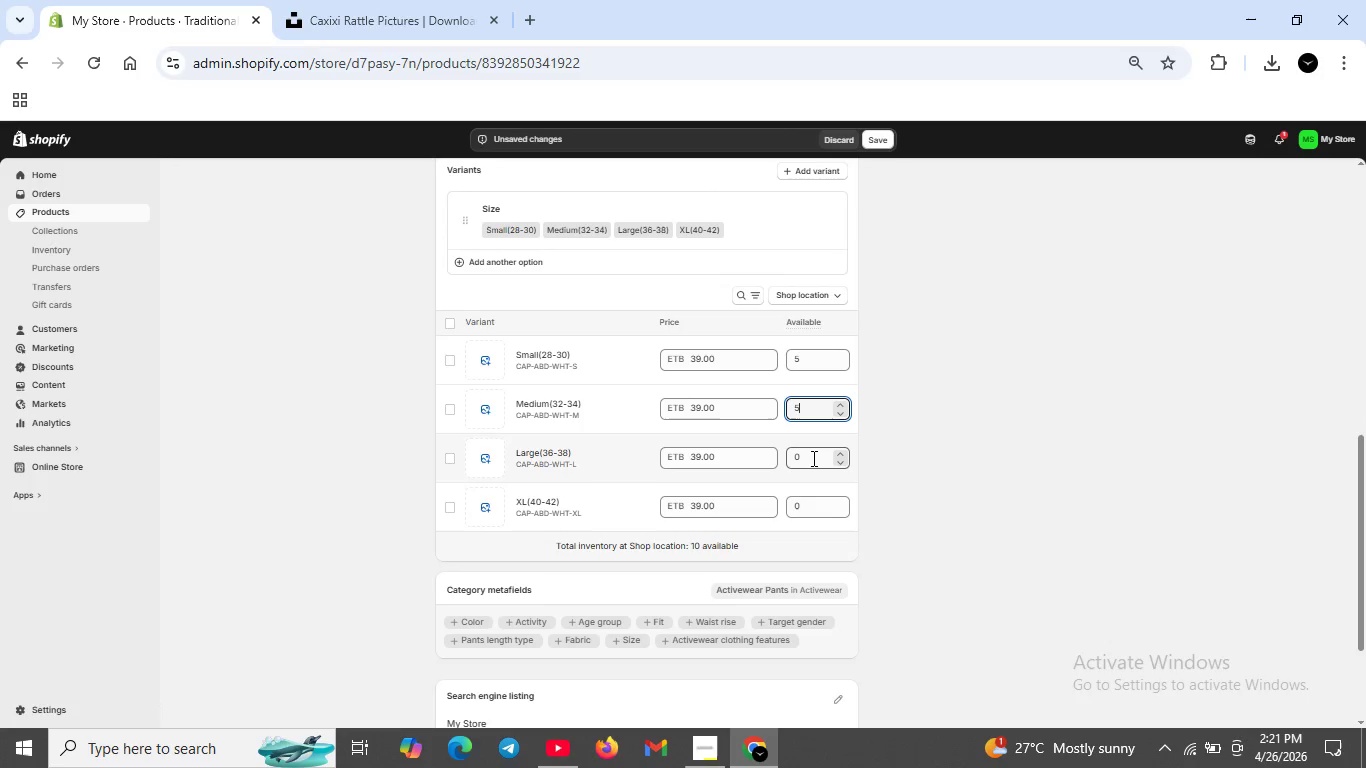 
left_click([812, 457])
 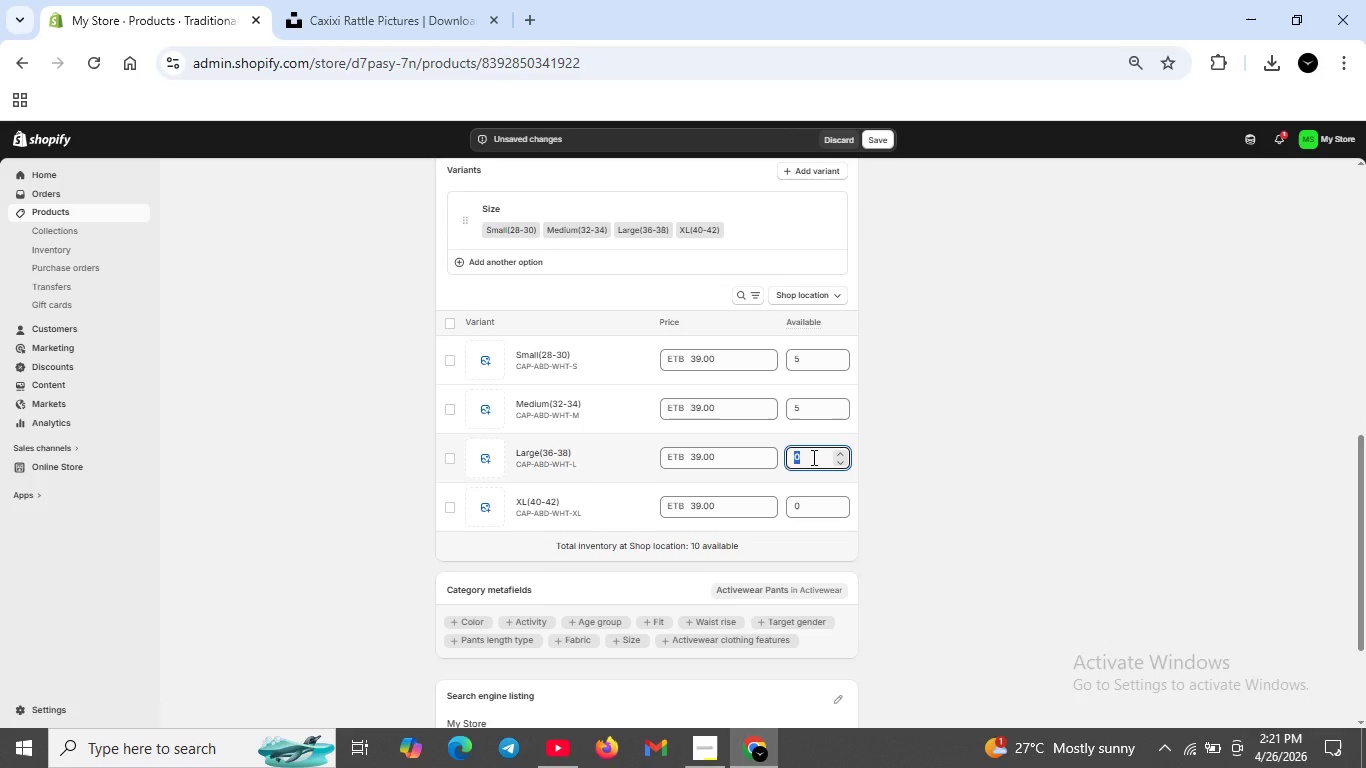 
key(Backspace)
 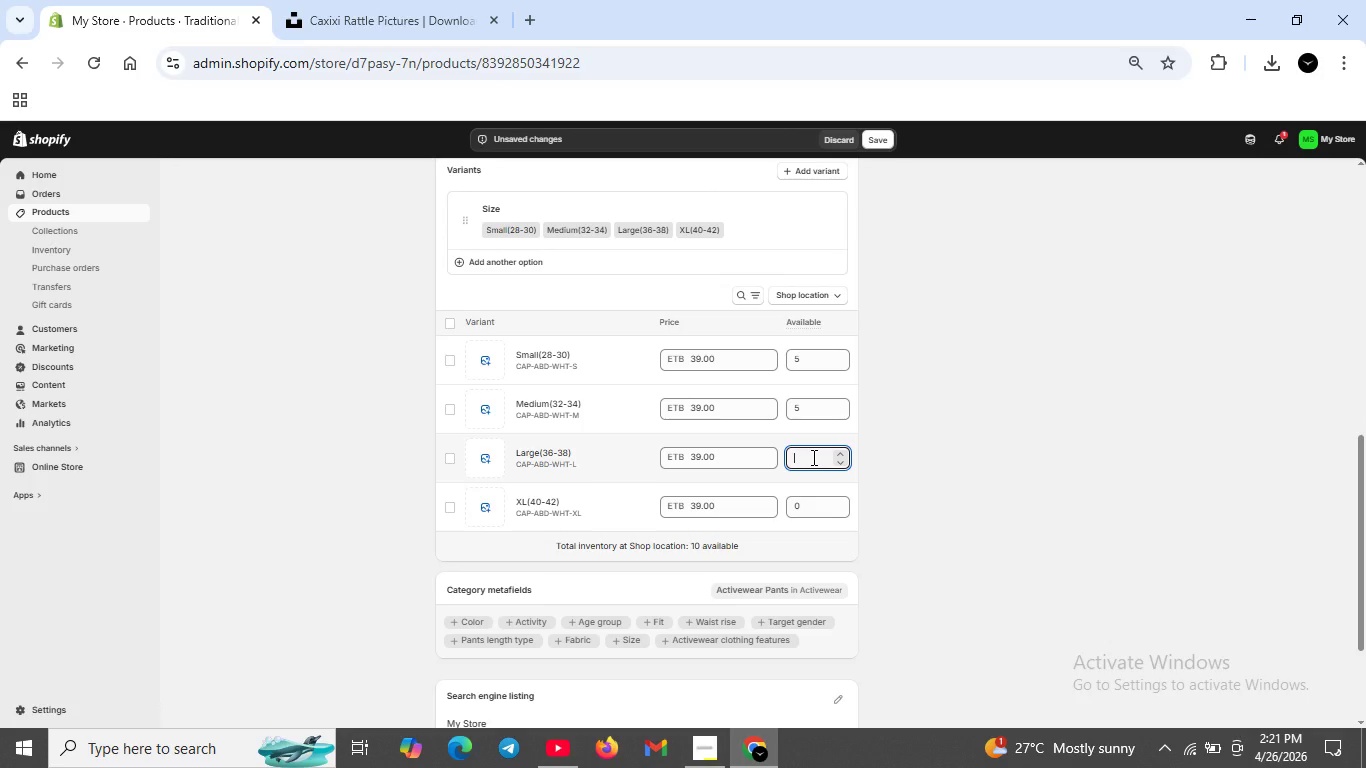 
key(5)
 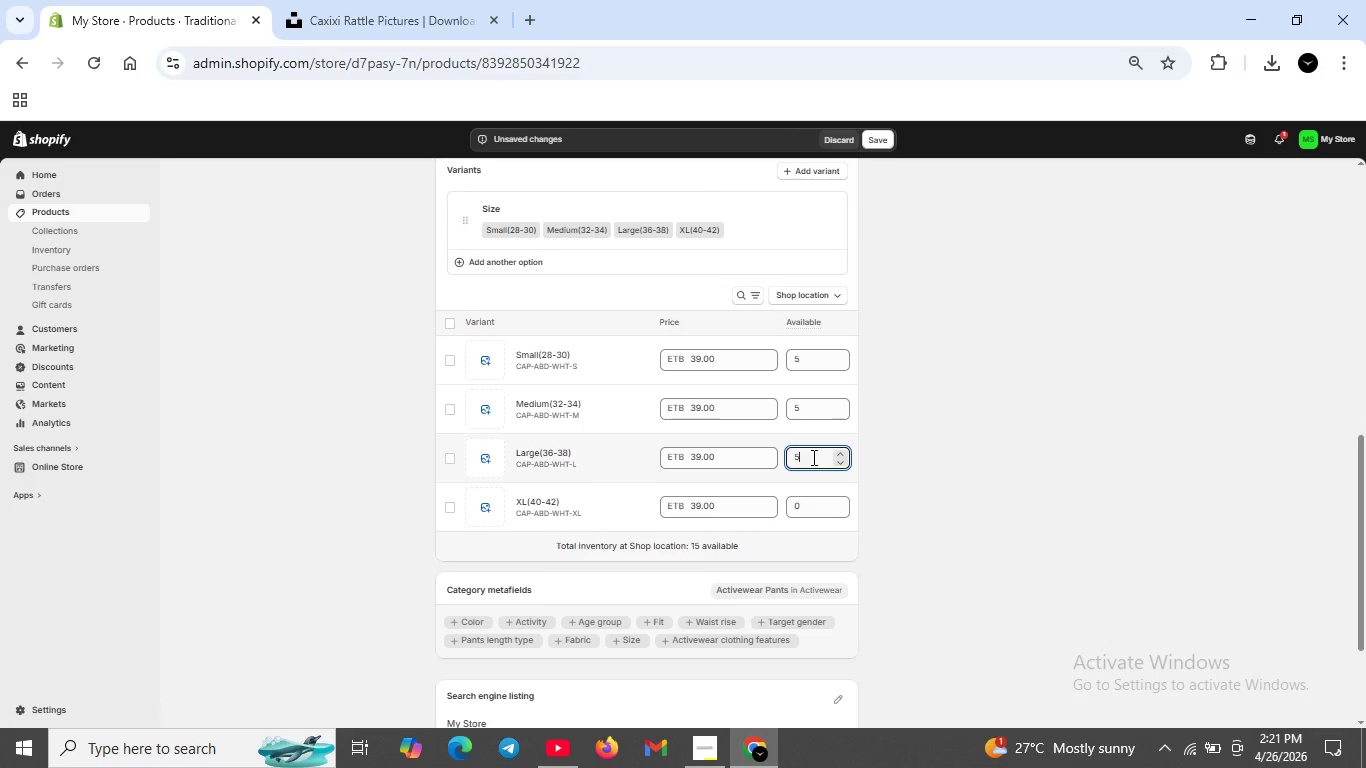 
scroll: coordinate [812, 457], scroll_direction: none, amount: 0.0
 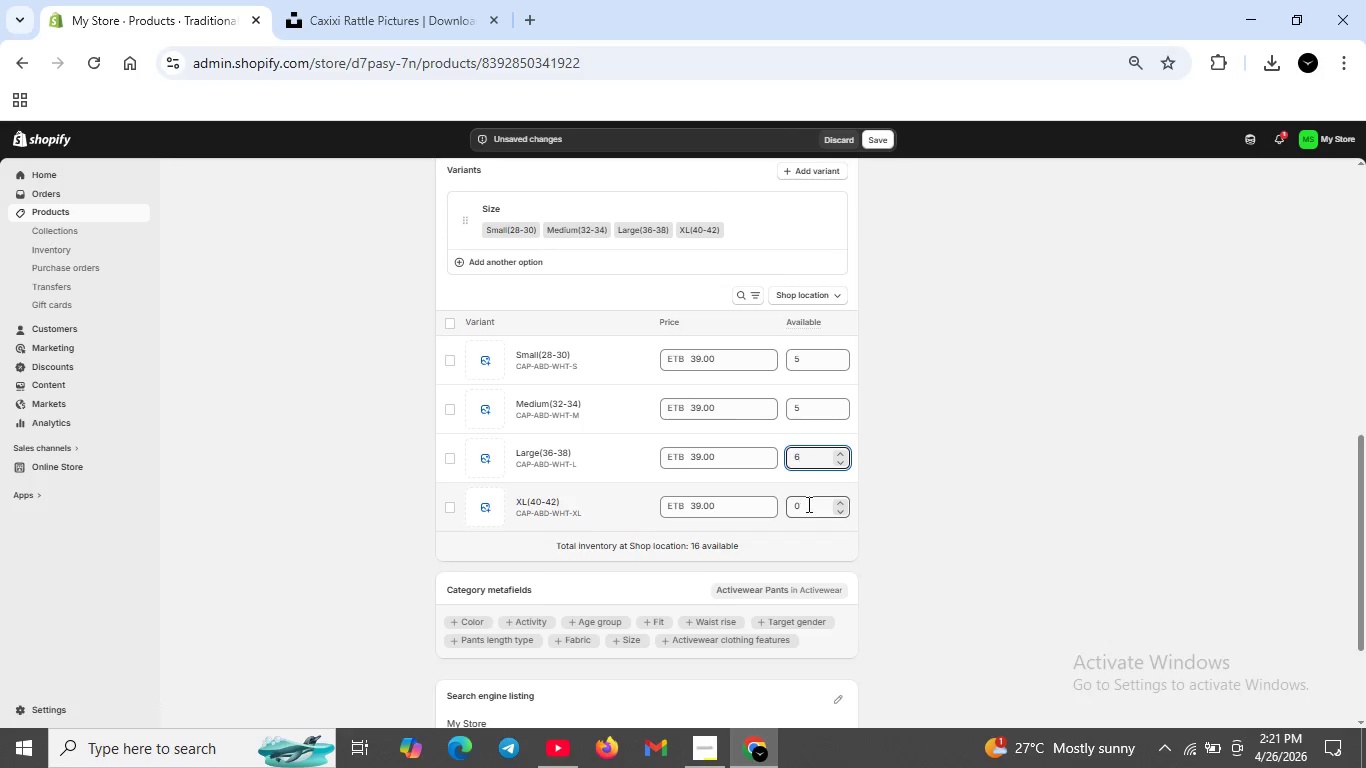 
left_click([807, 504])
 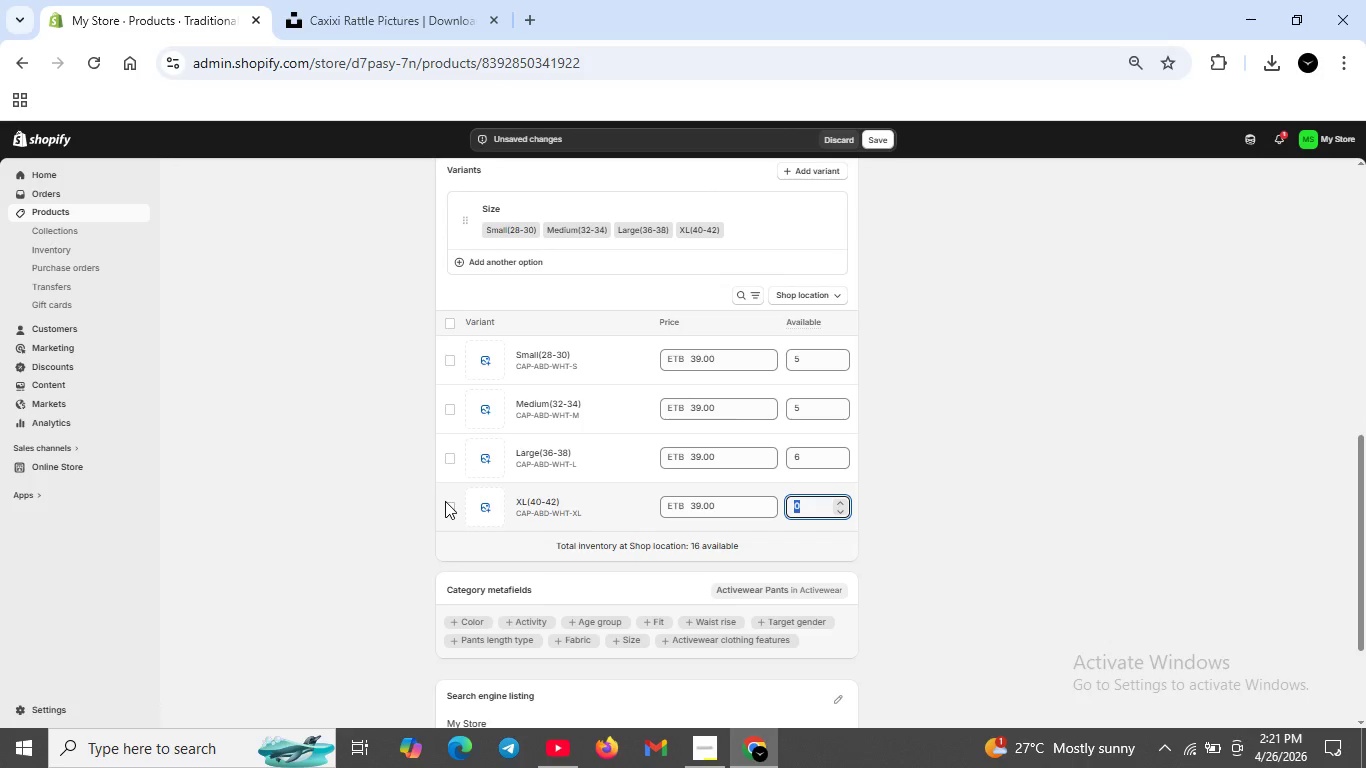 
key(Backspace)
 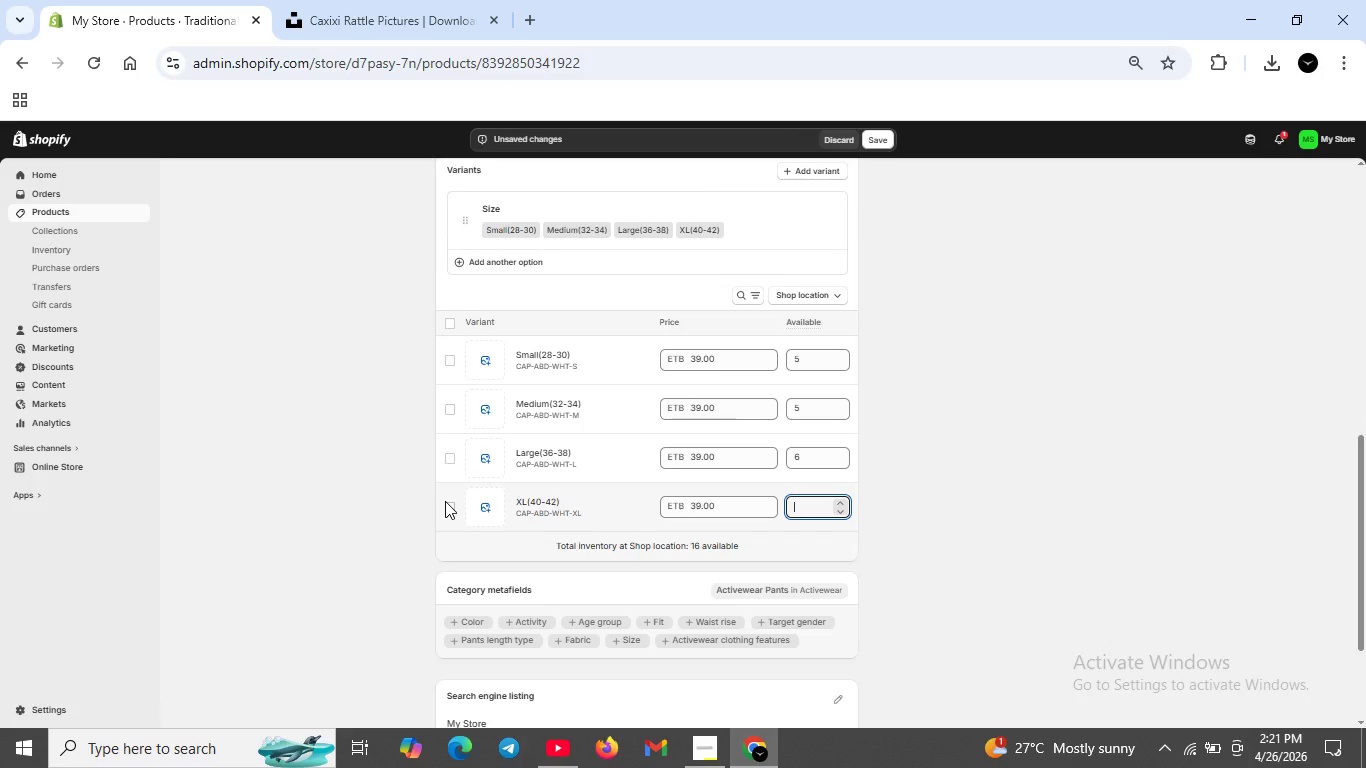 
key(5)
 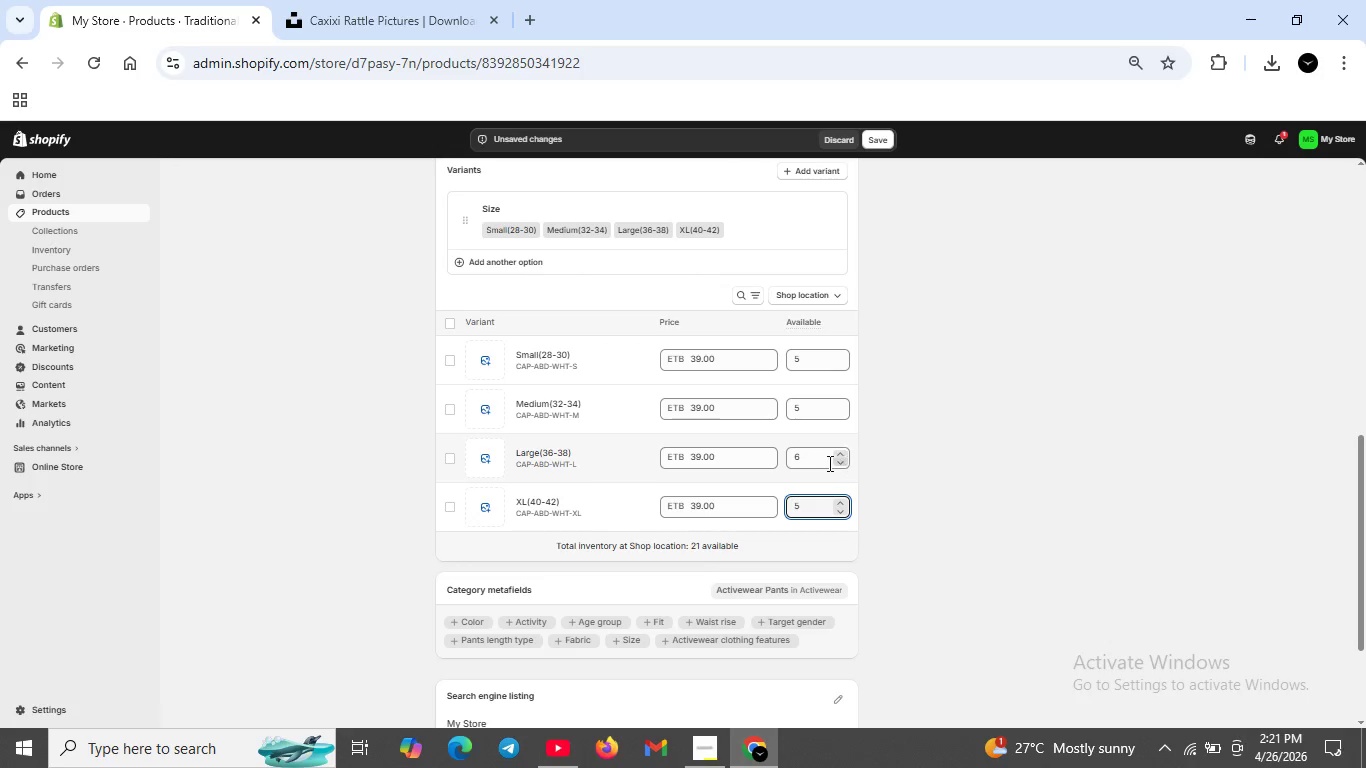 
left_click([825, 463])
 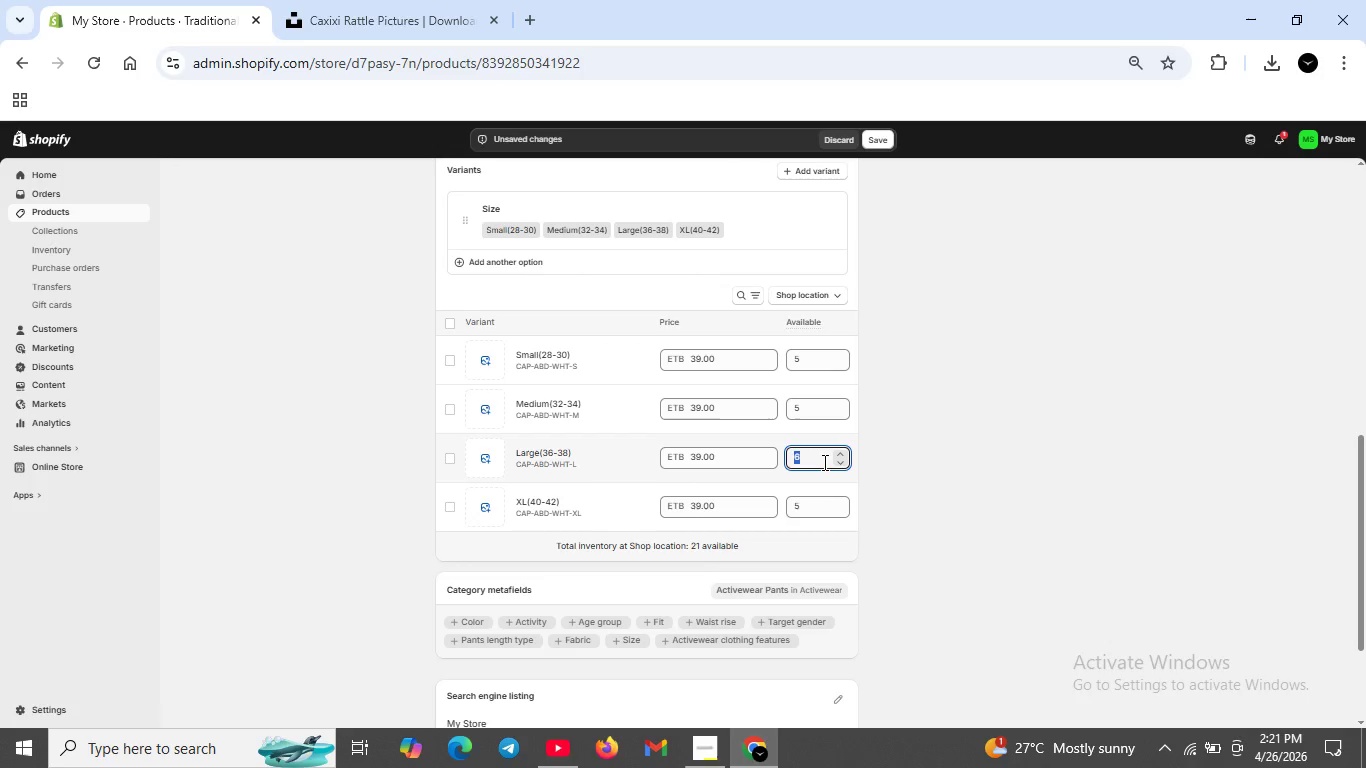 
key(Backspace)
 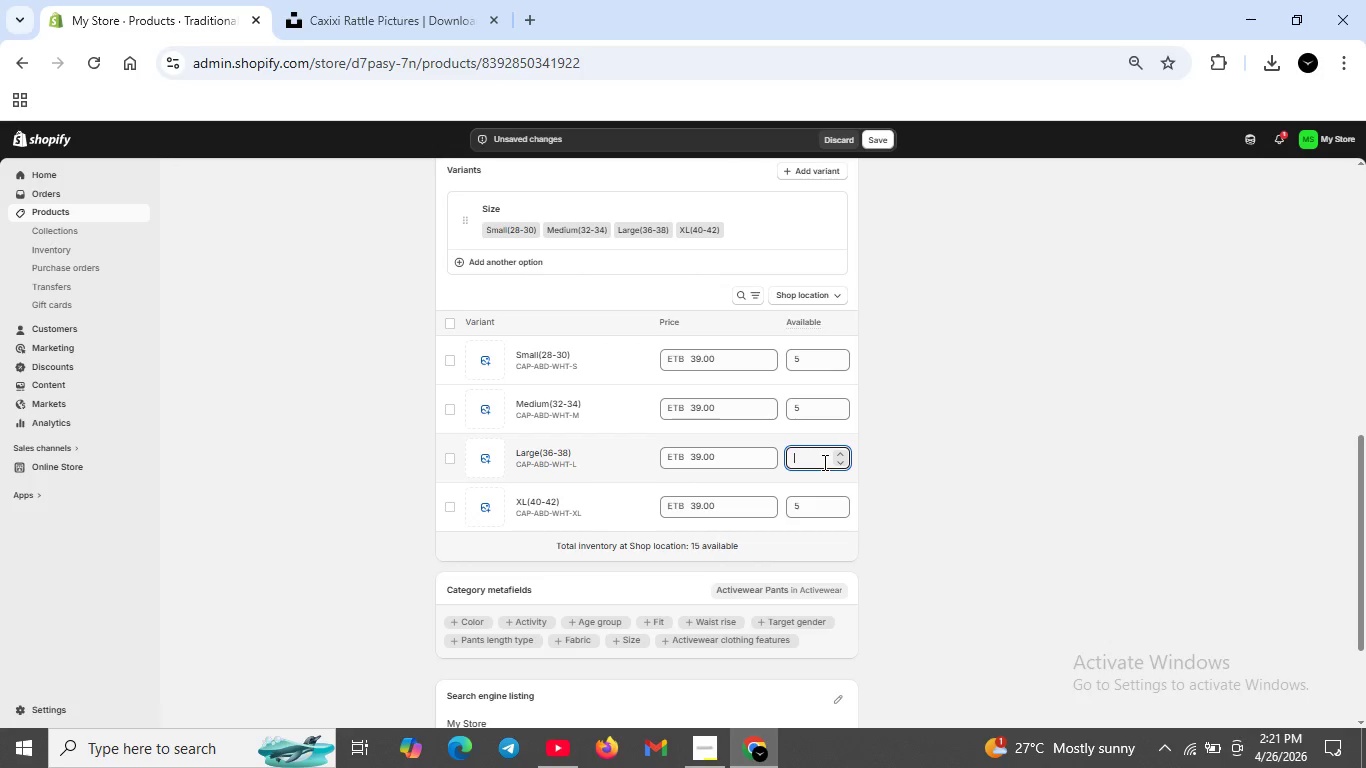 
key(5)
 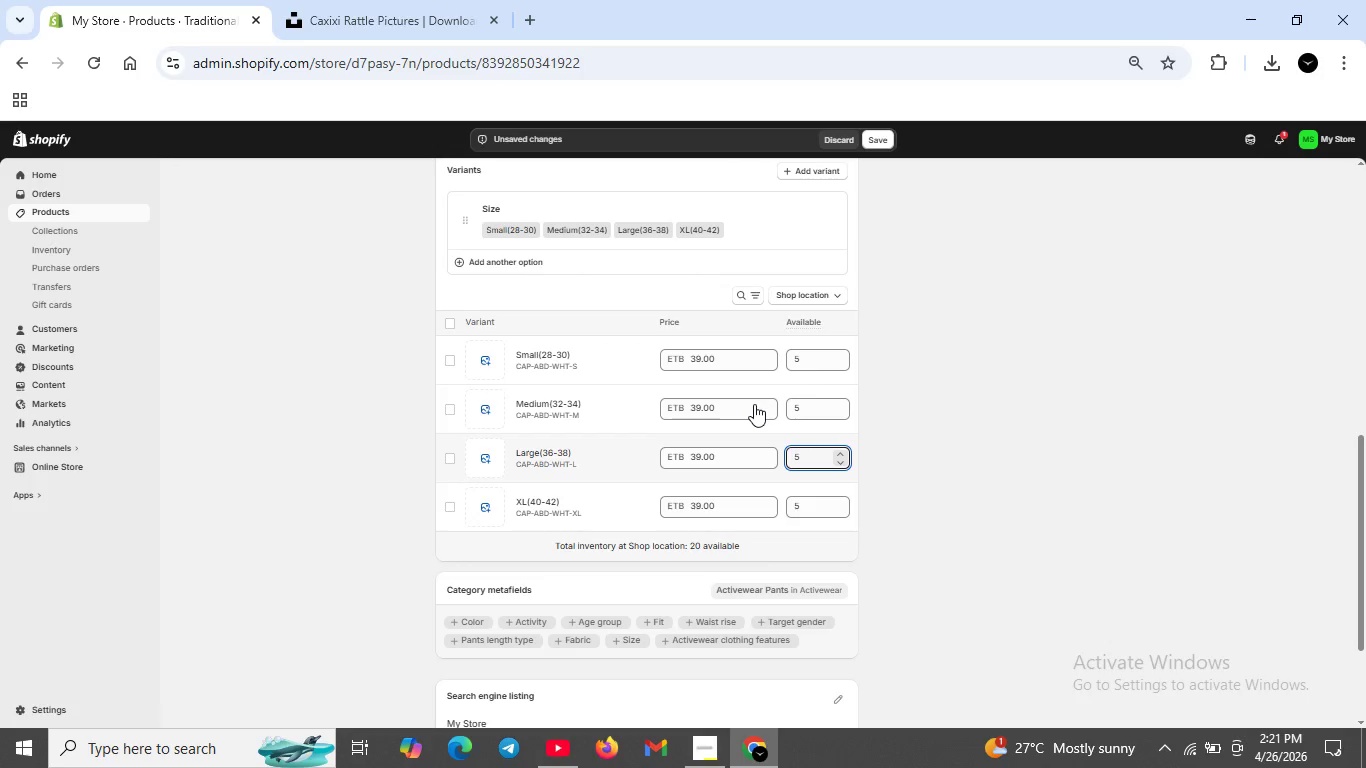 
scroll: coordinate [811, 360], scroll_direction: up, amount: 3.0
 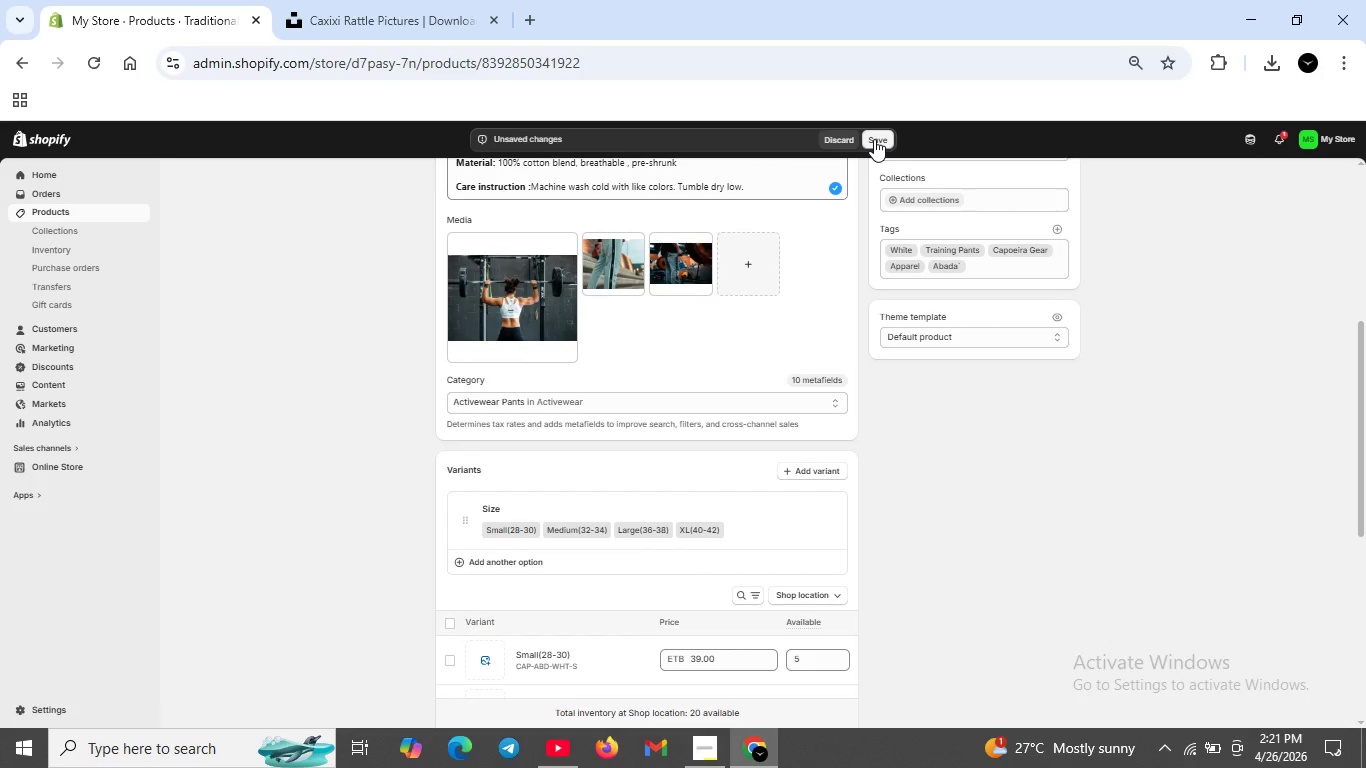 
left_click([874, 139])
 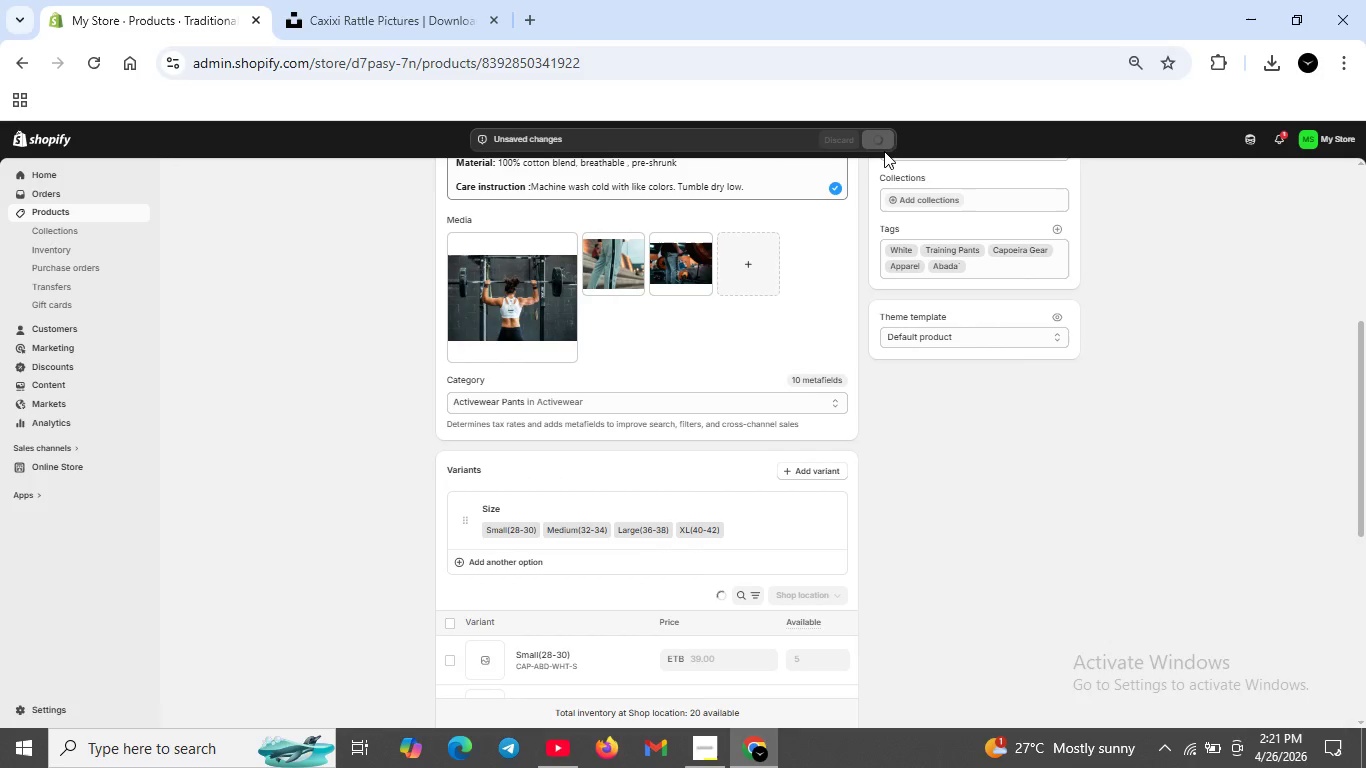 
wait(9.88)
 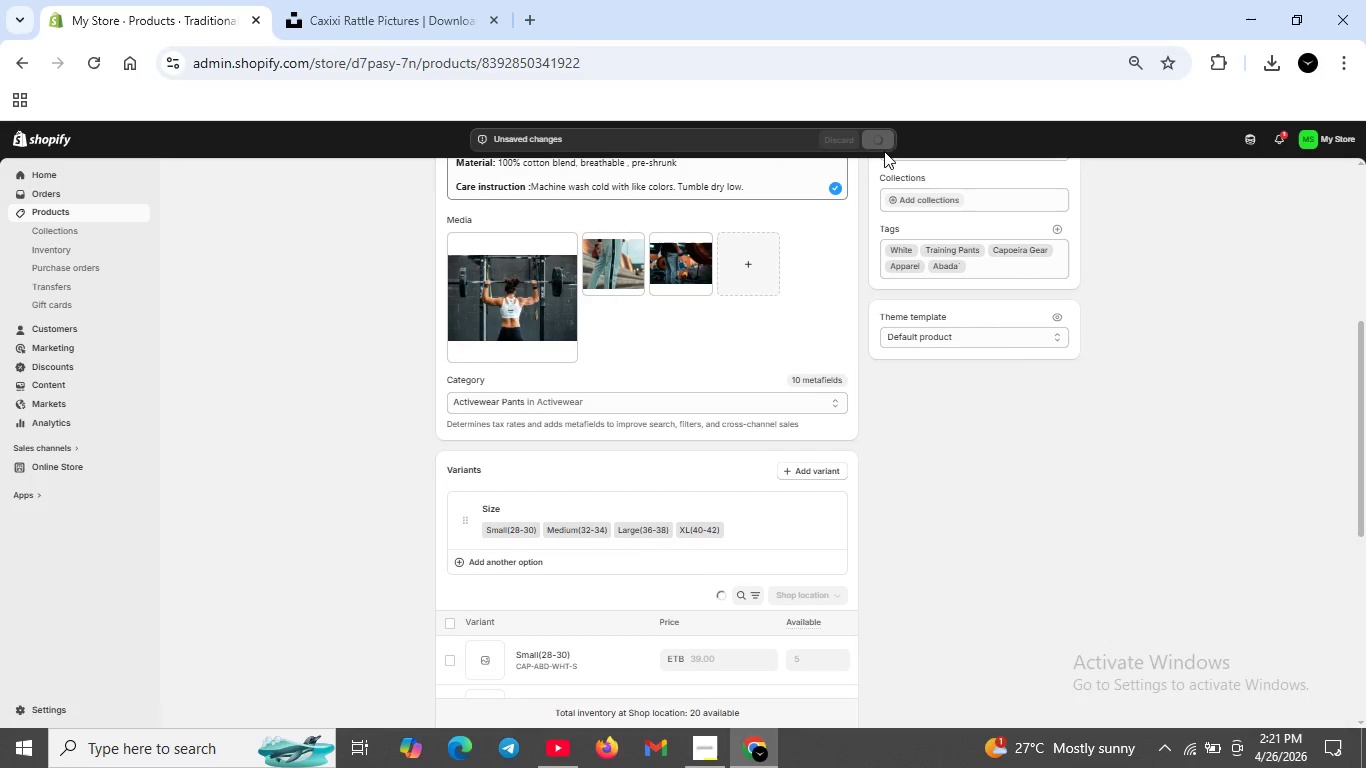 
scroll: coordinate [852, 326], scroll_direction: up, amount: 4.0
 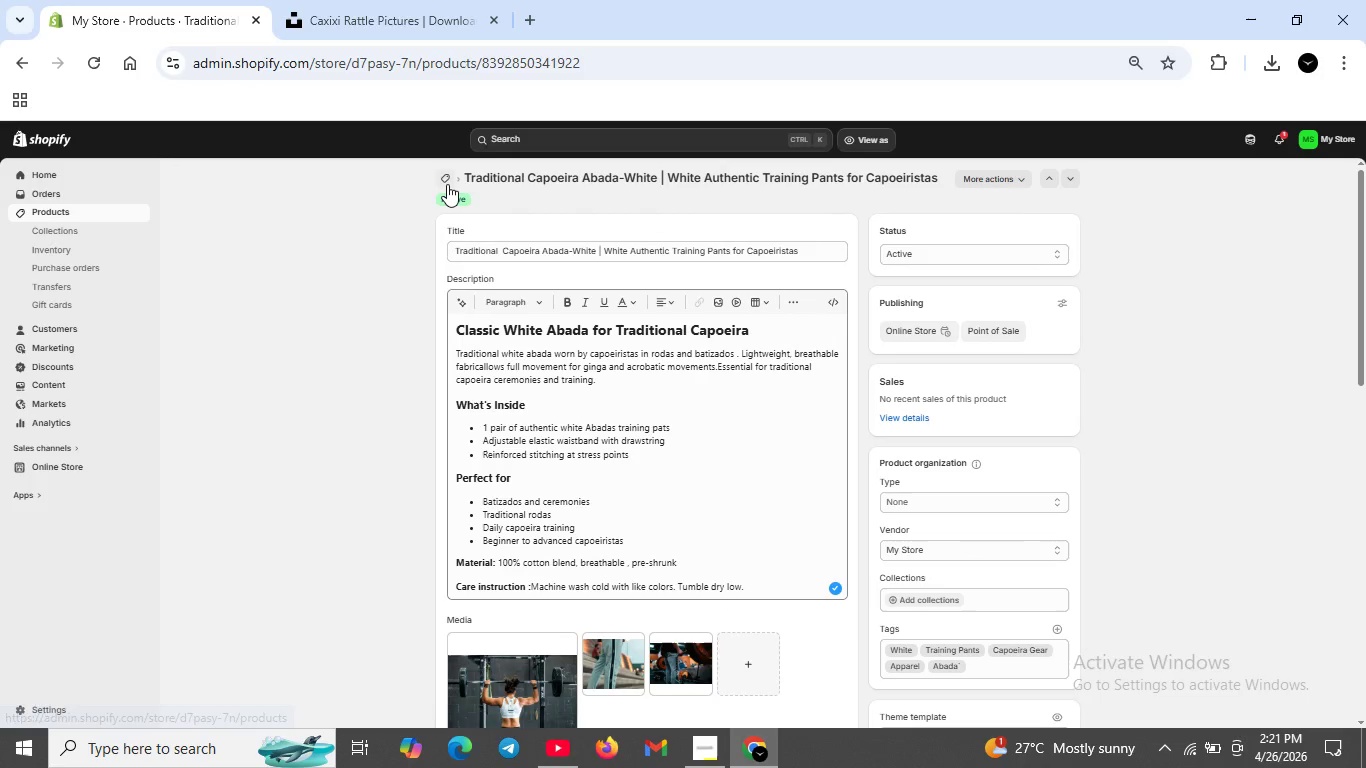 
left_click([447, 184])
 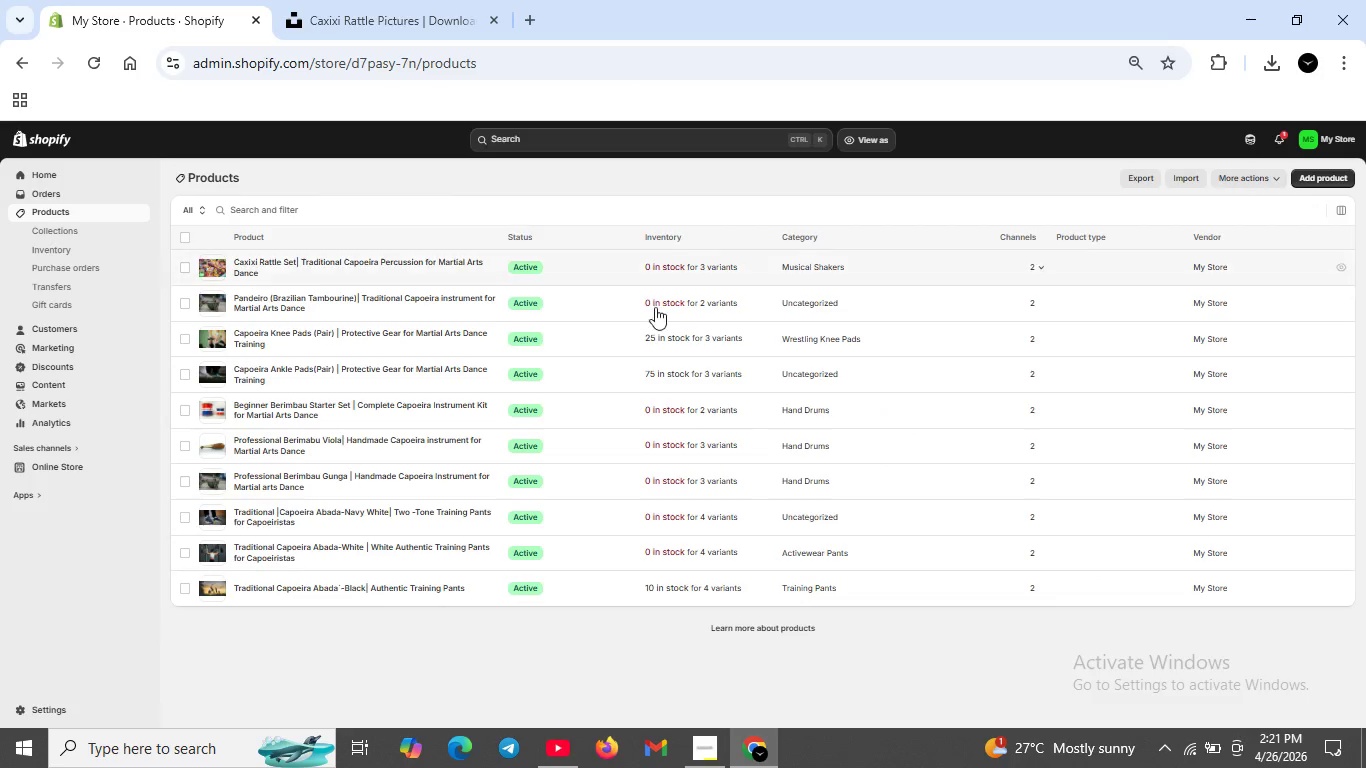 
left_click([683, 339])
 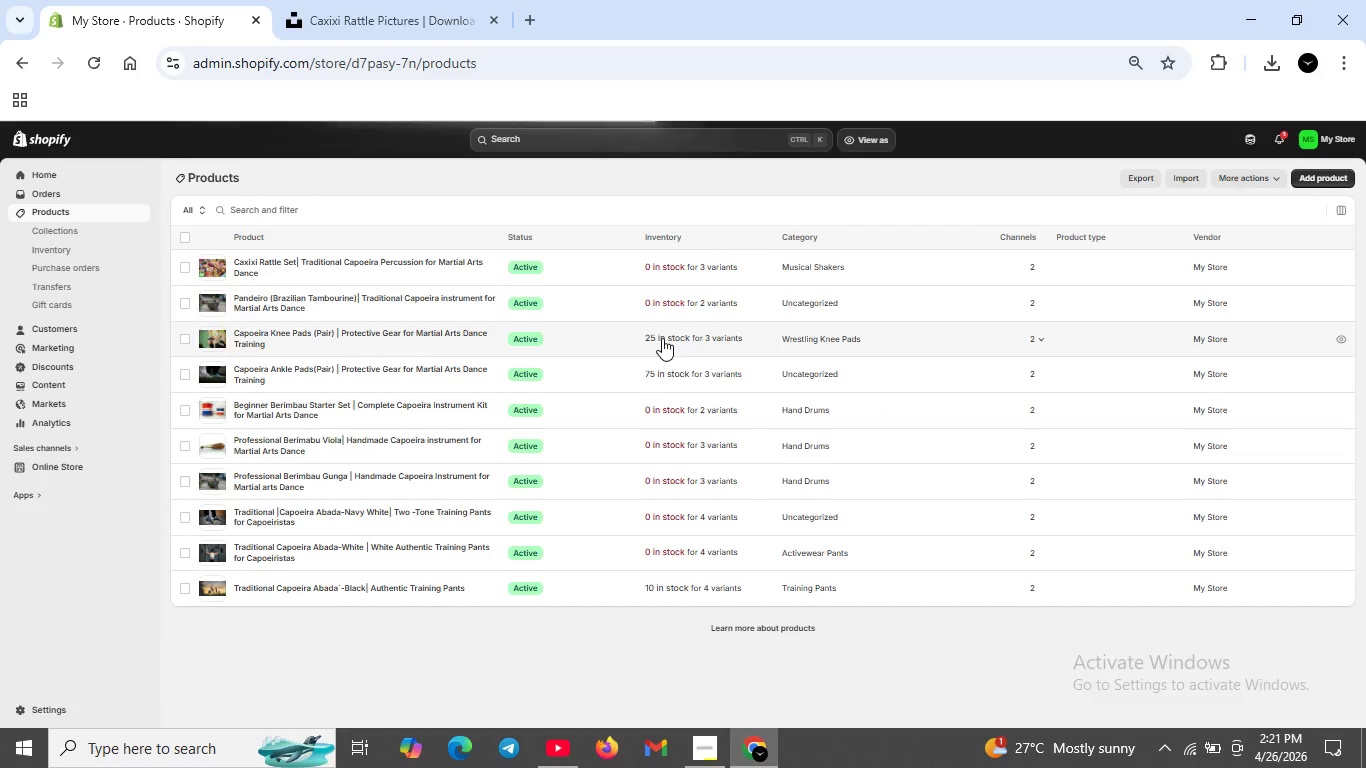 
left_click([662, 337])
 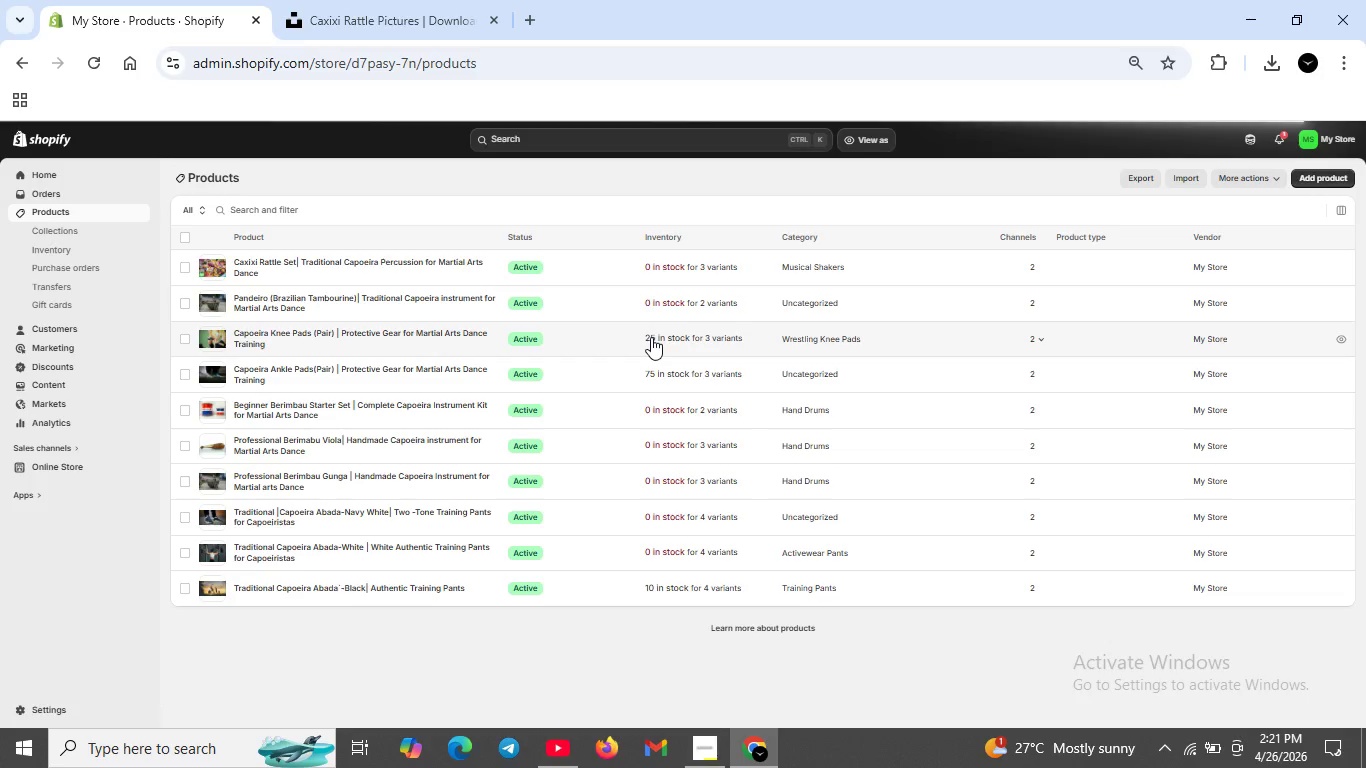 
wait(11.22)
 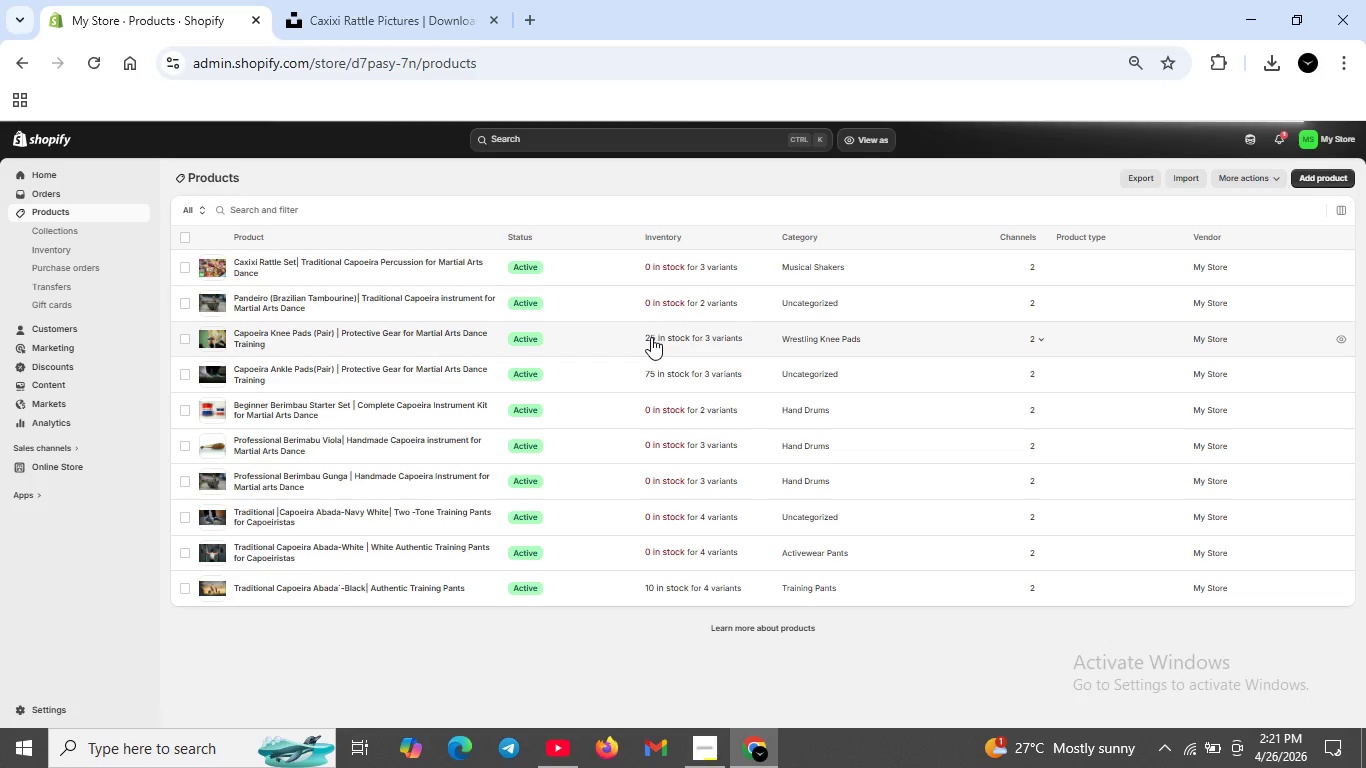 
scroll: coordinate [817, 606], scroll_direction: down, amount: 4.0
 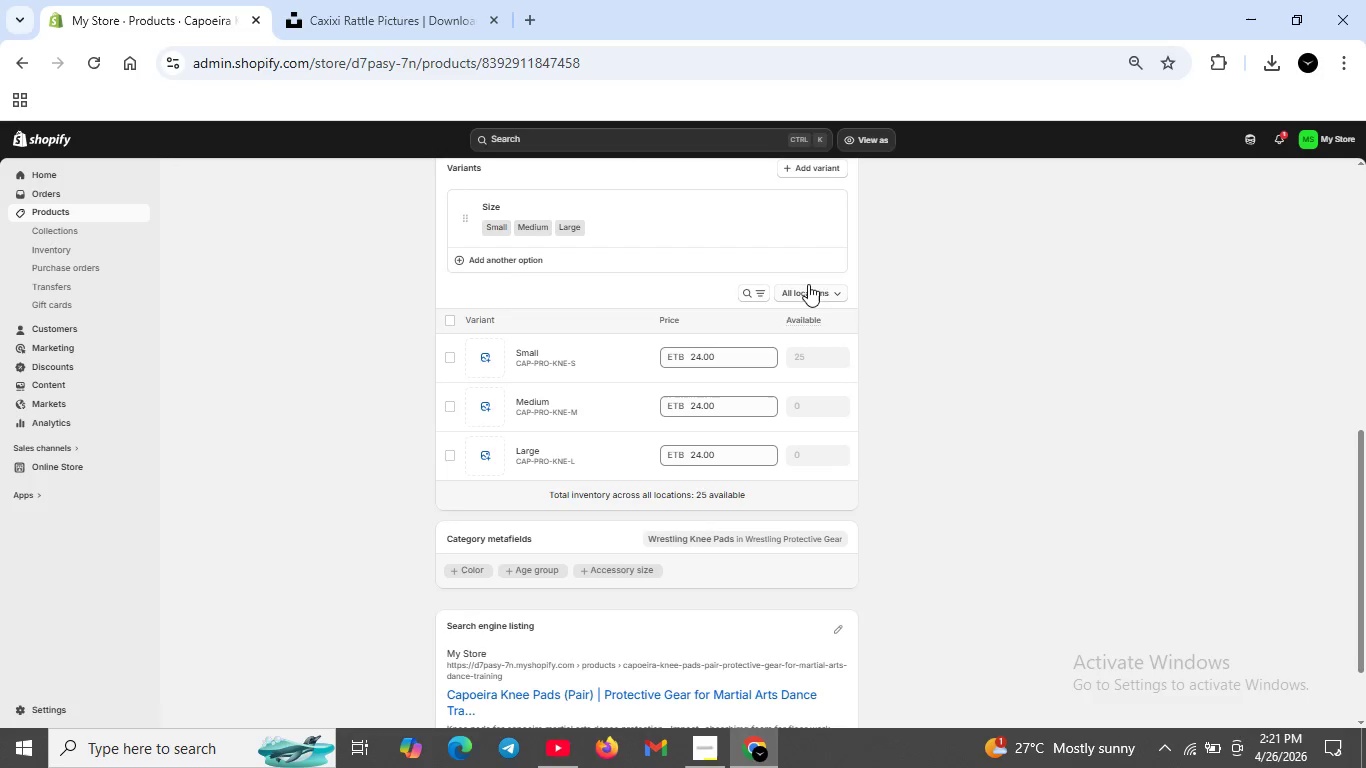 
left_click([808, 297])
 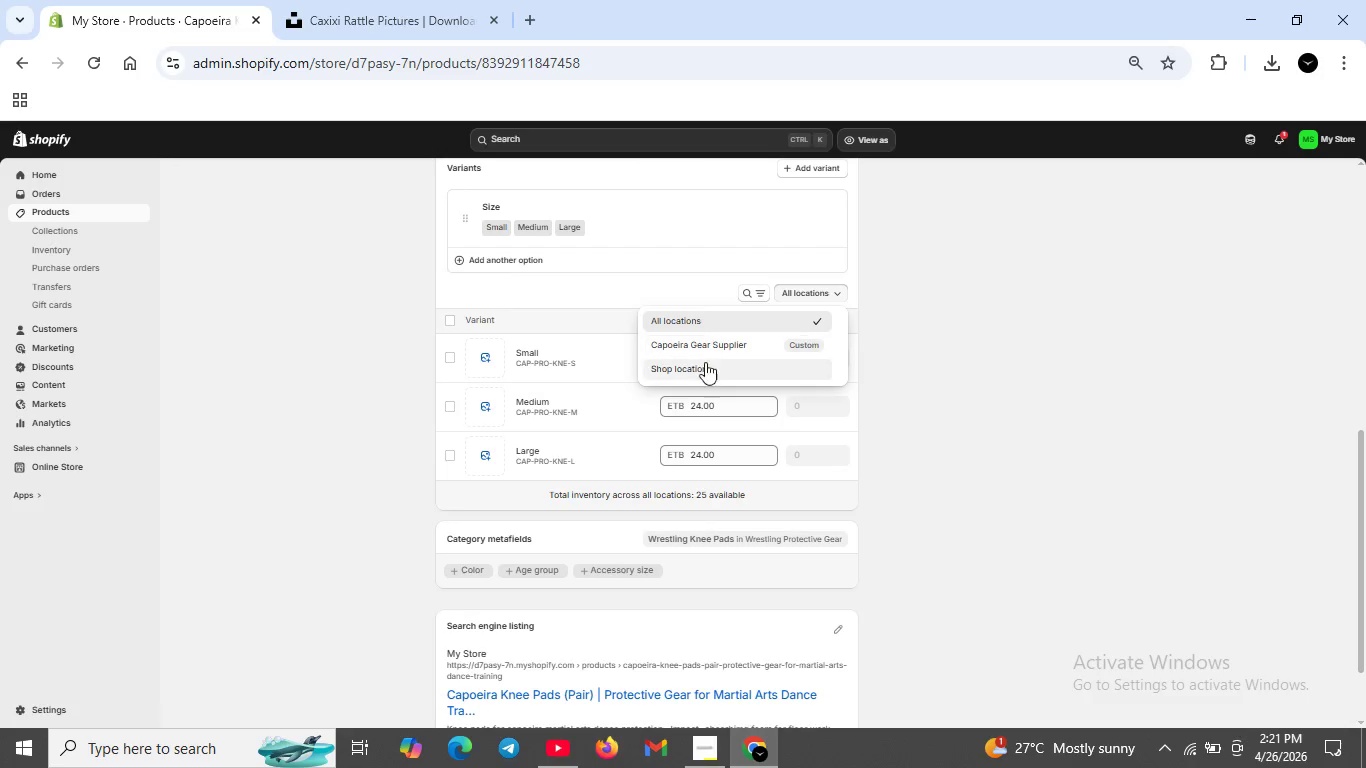 
left_click([704, 363])
 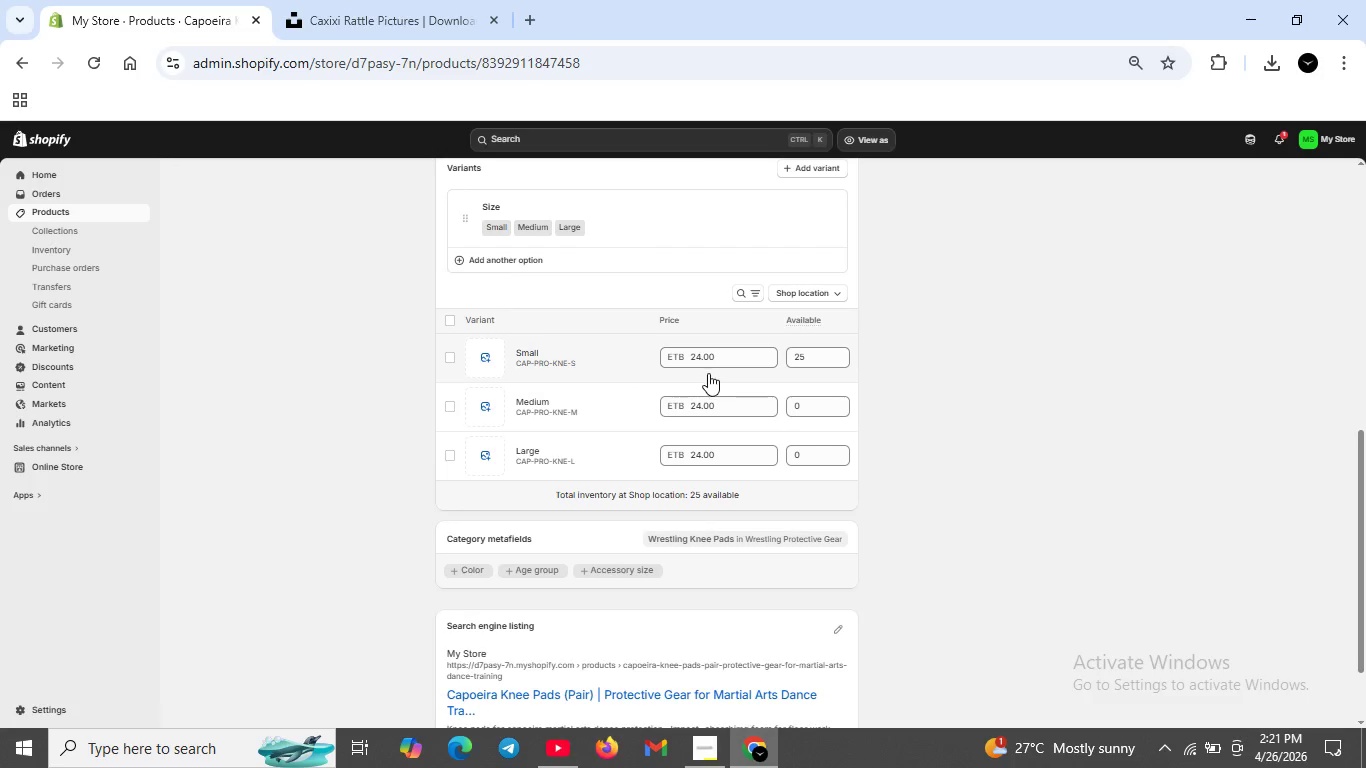 
scroll: coordinate [708, 373], scroll_direction: up, amount: 1.0
 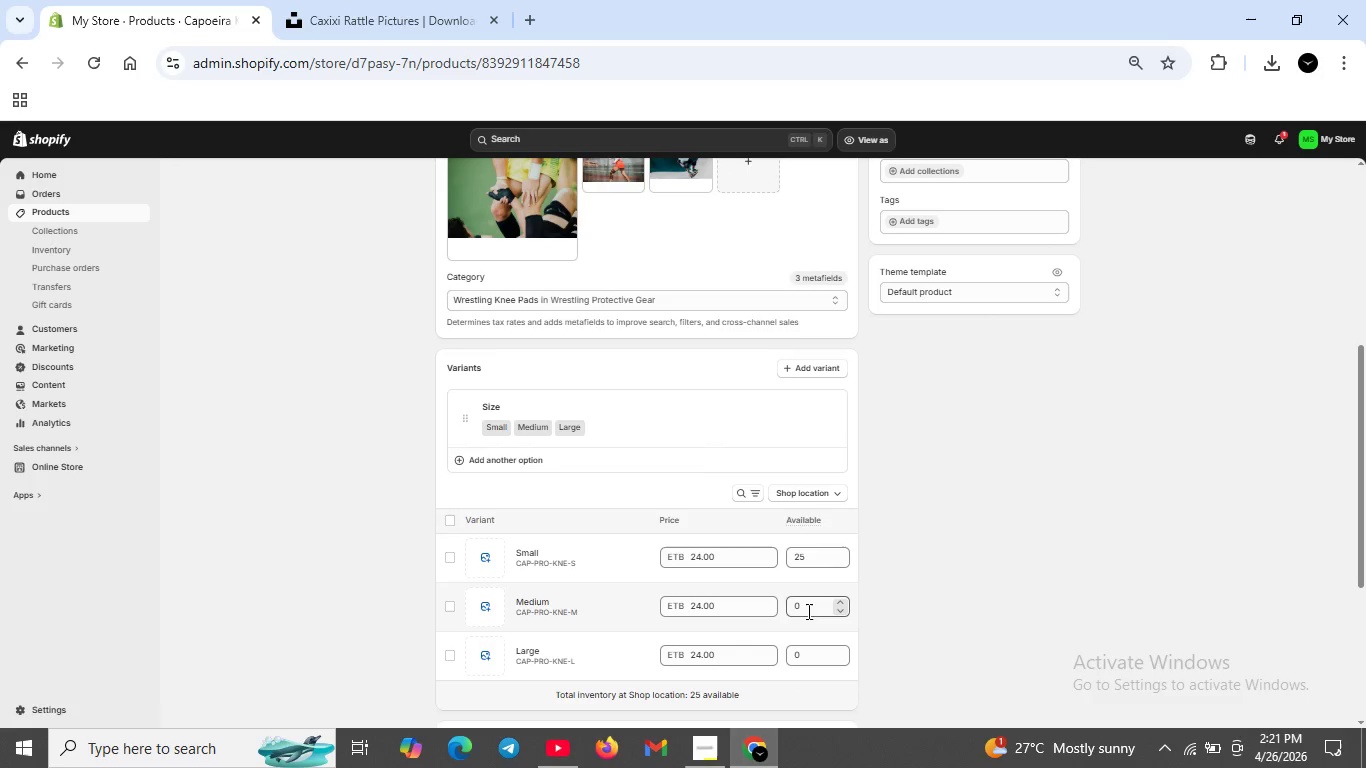 
left_click([807, 609])
 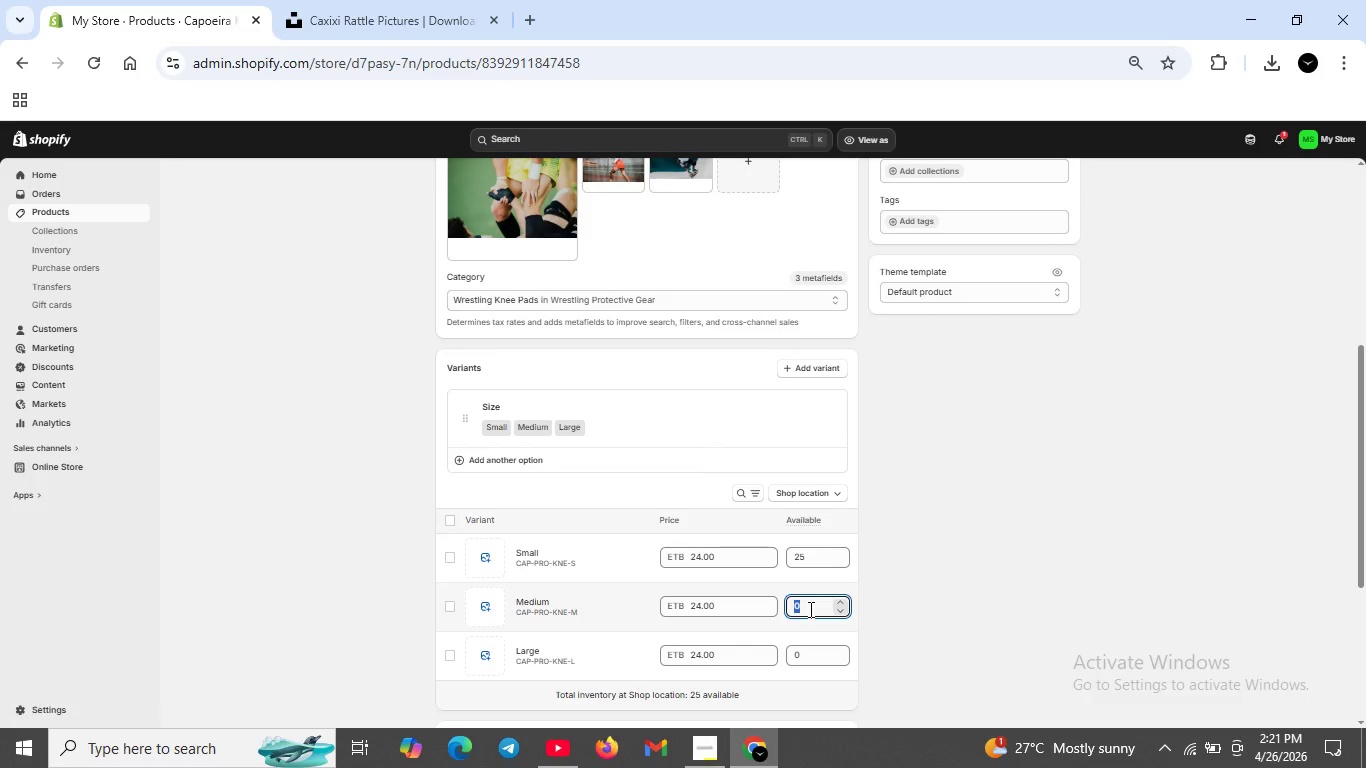 
key(Backspace)
type(25)
 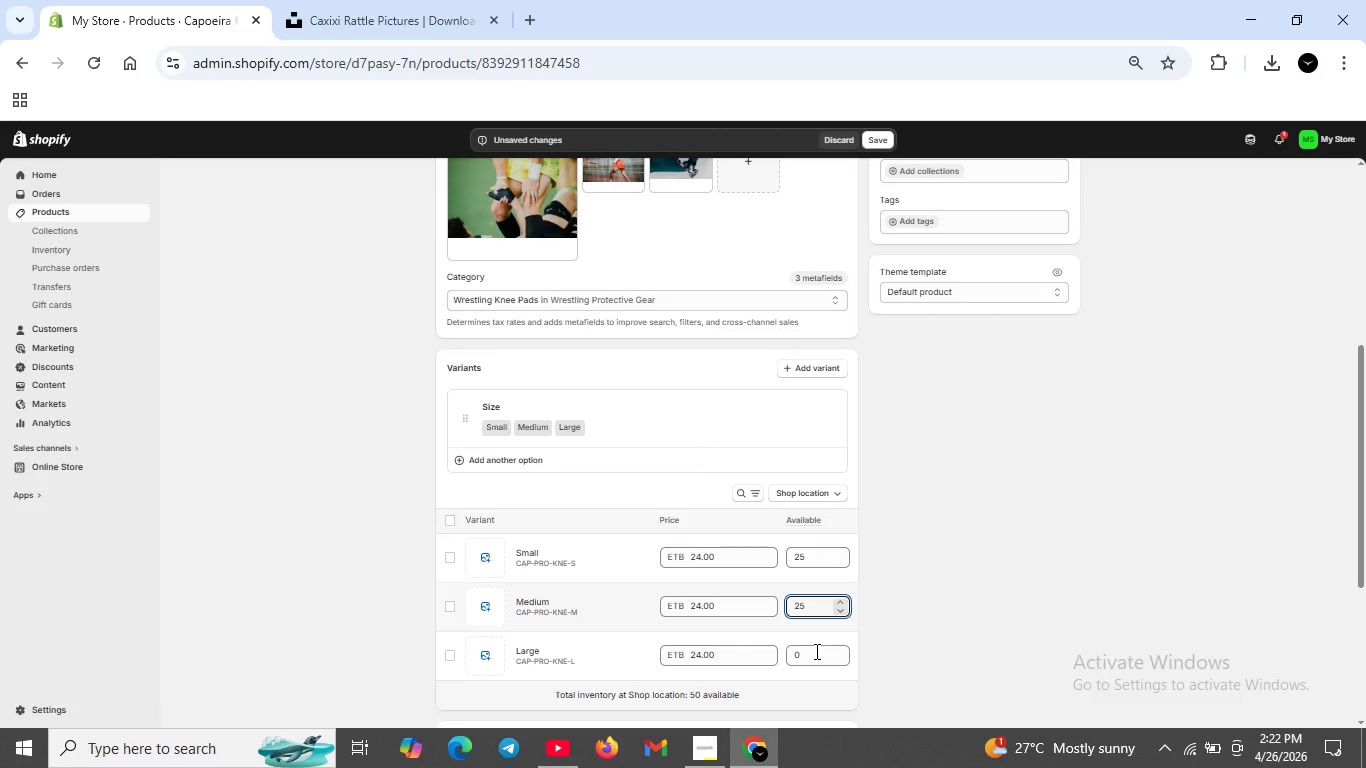 
left_click([813, 651])
 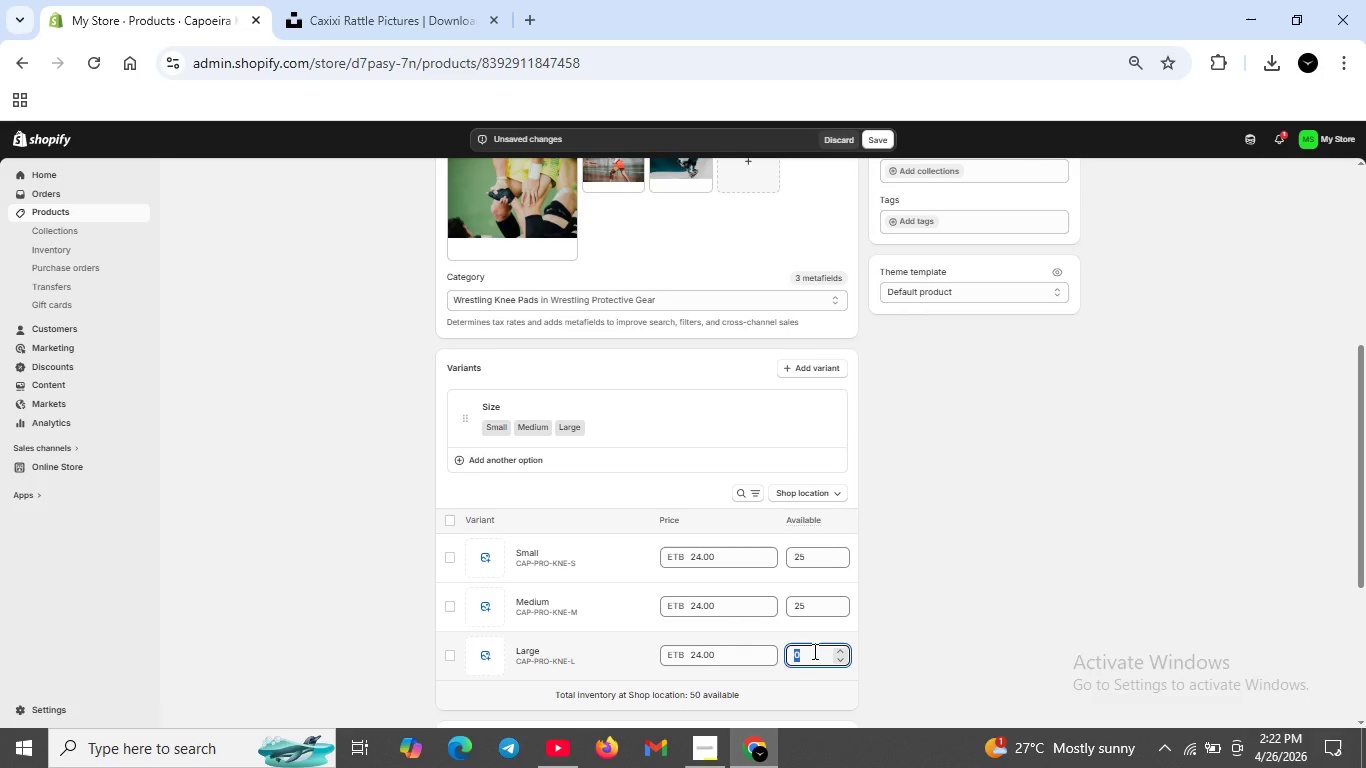 
key(Backspace)
type(25)
 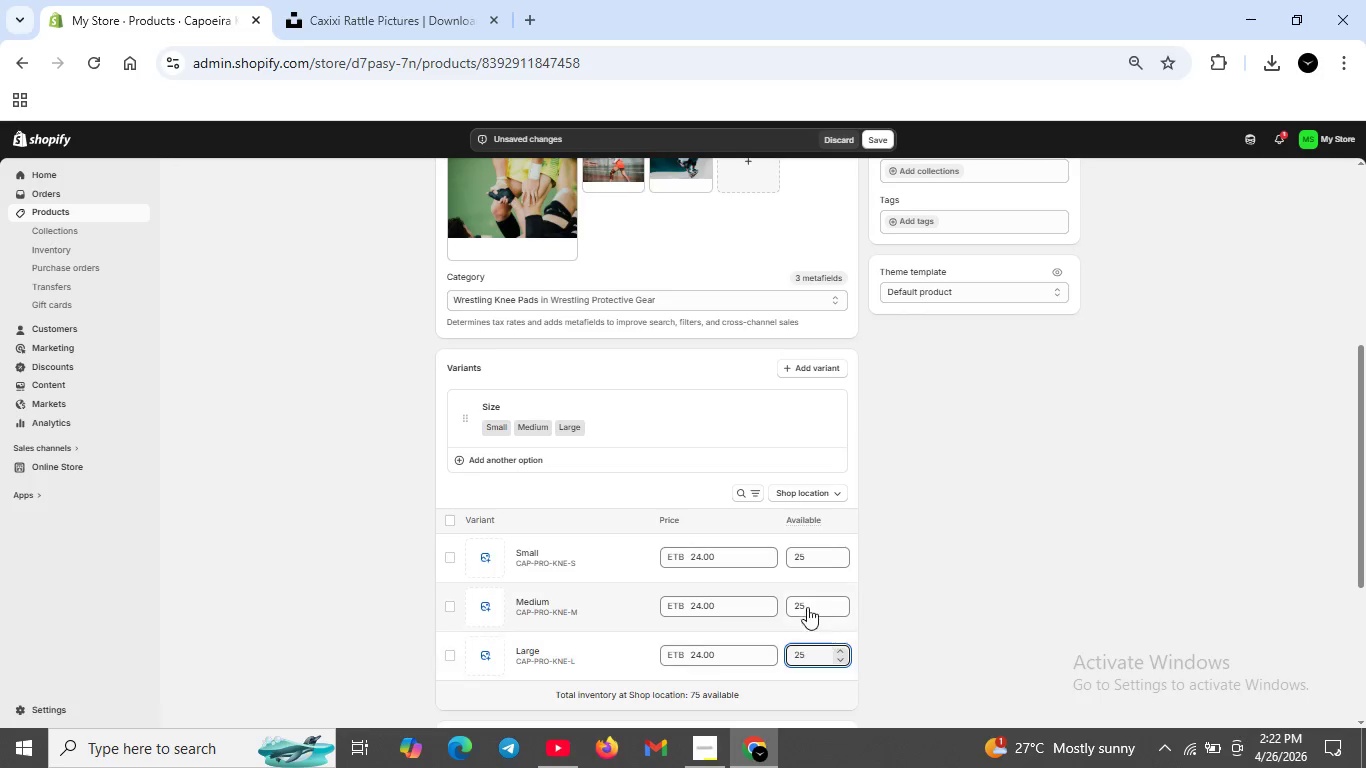 
scroll: coordinate [799, 584], scroll_direction: up, amount: 5.0
 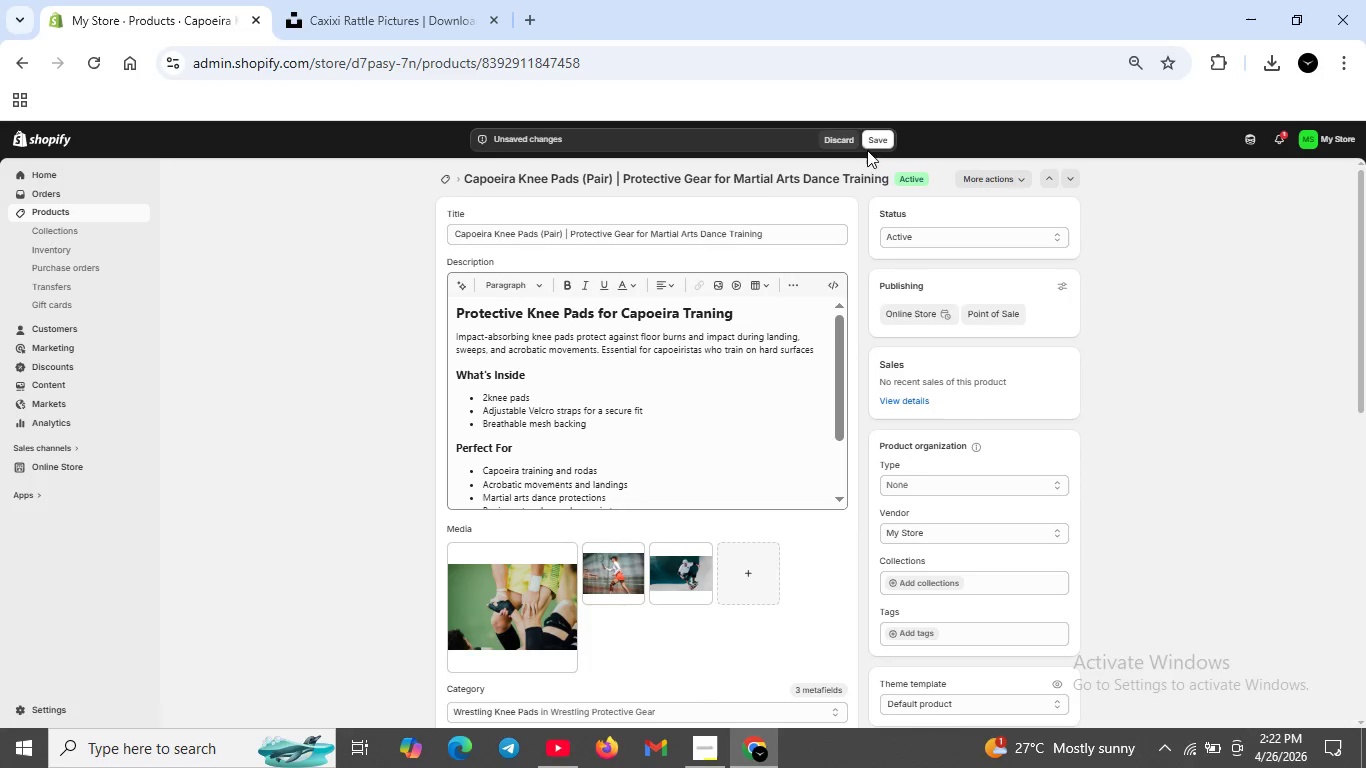 
left_click([871, 145])
 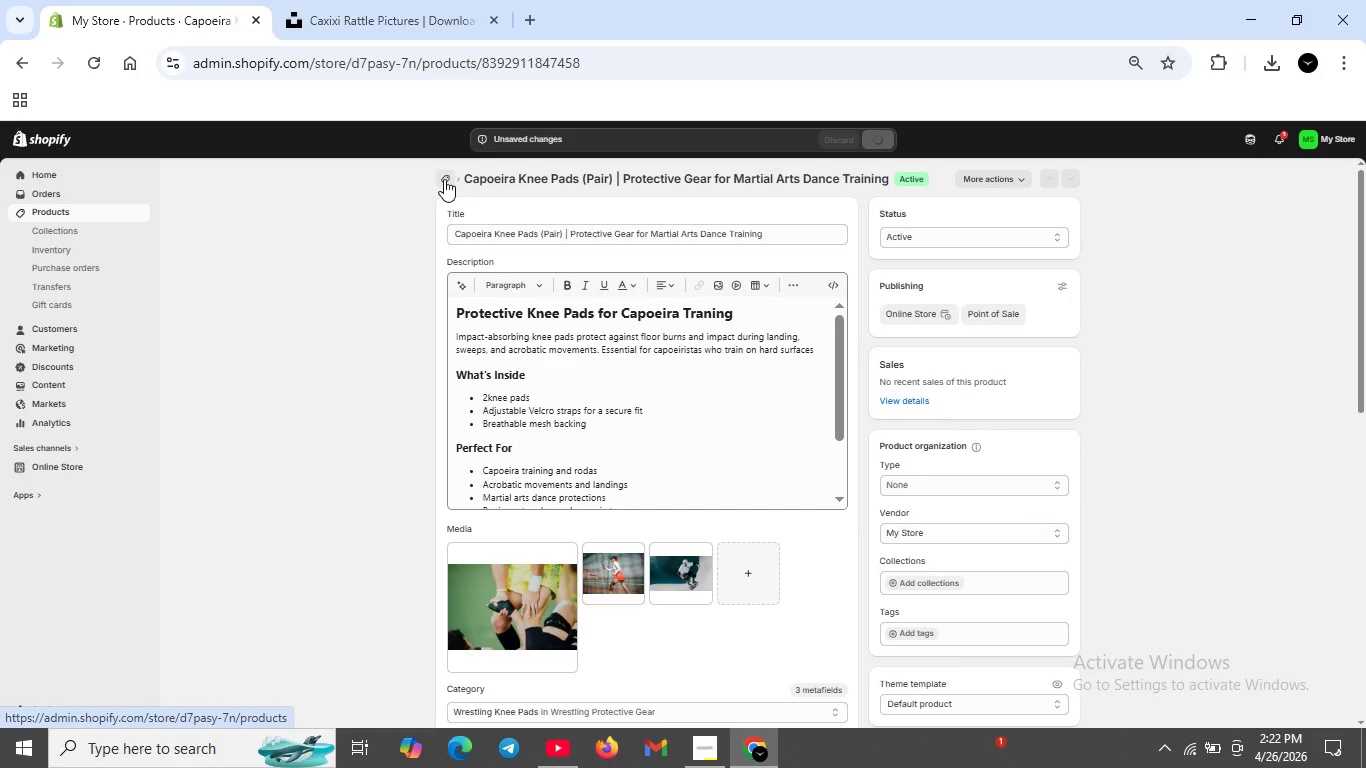 
wait(6.14)
 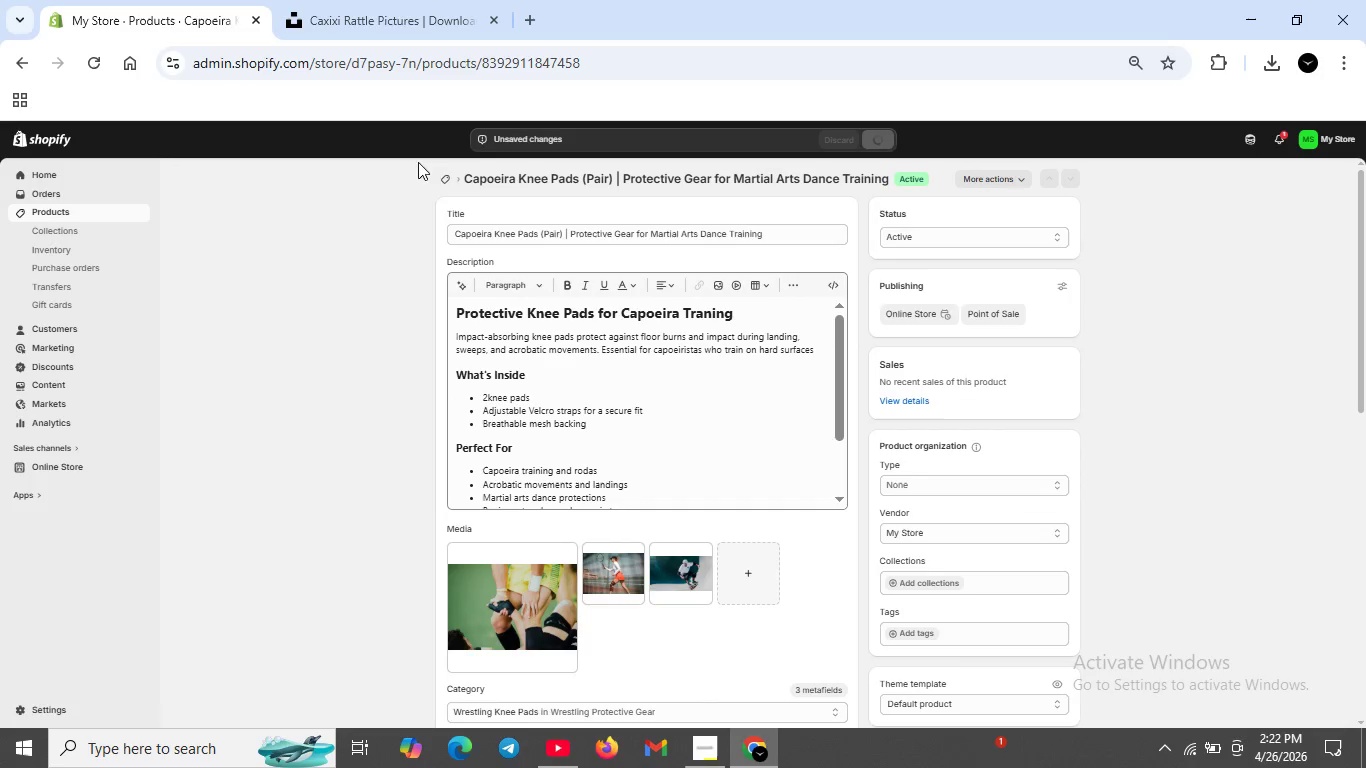 
left_click([444, 179])
 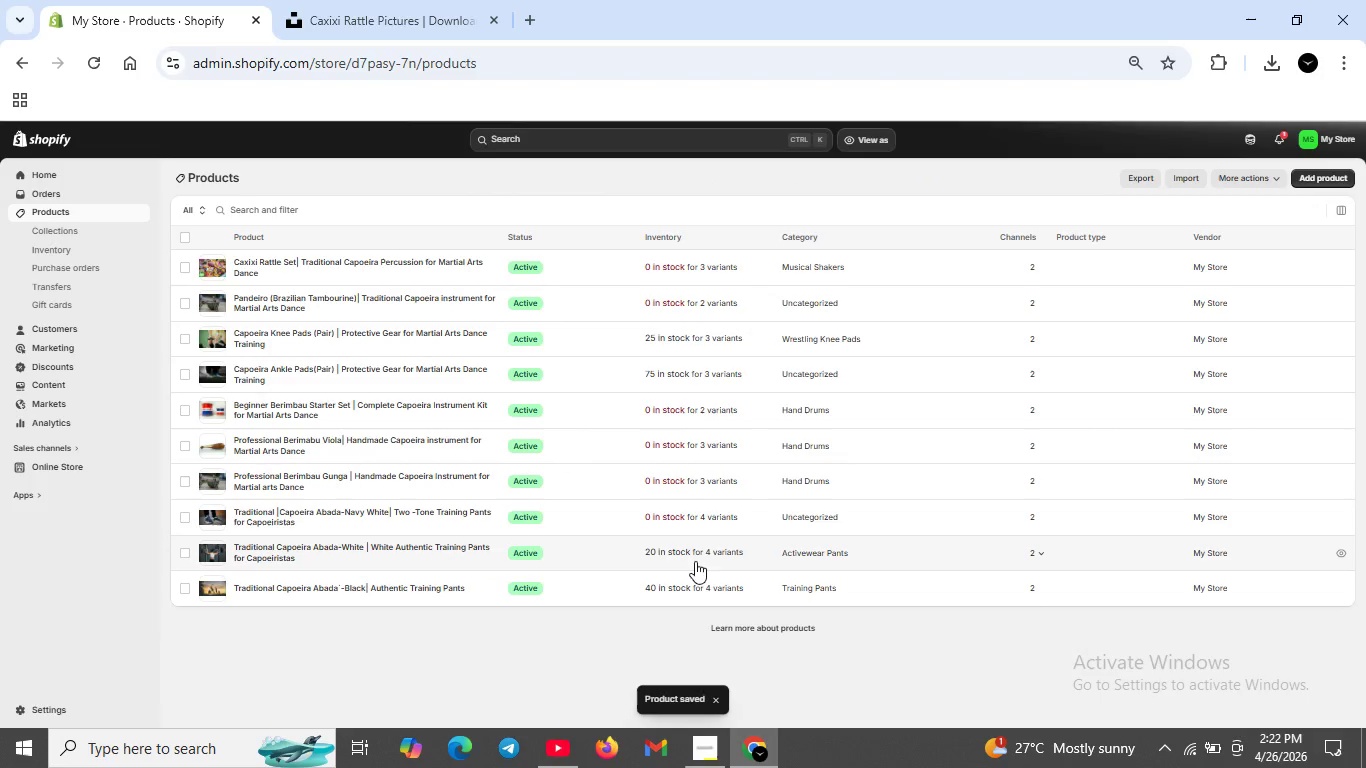 
left_click([680, 518])
 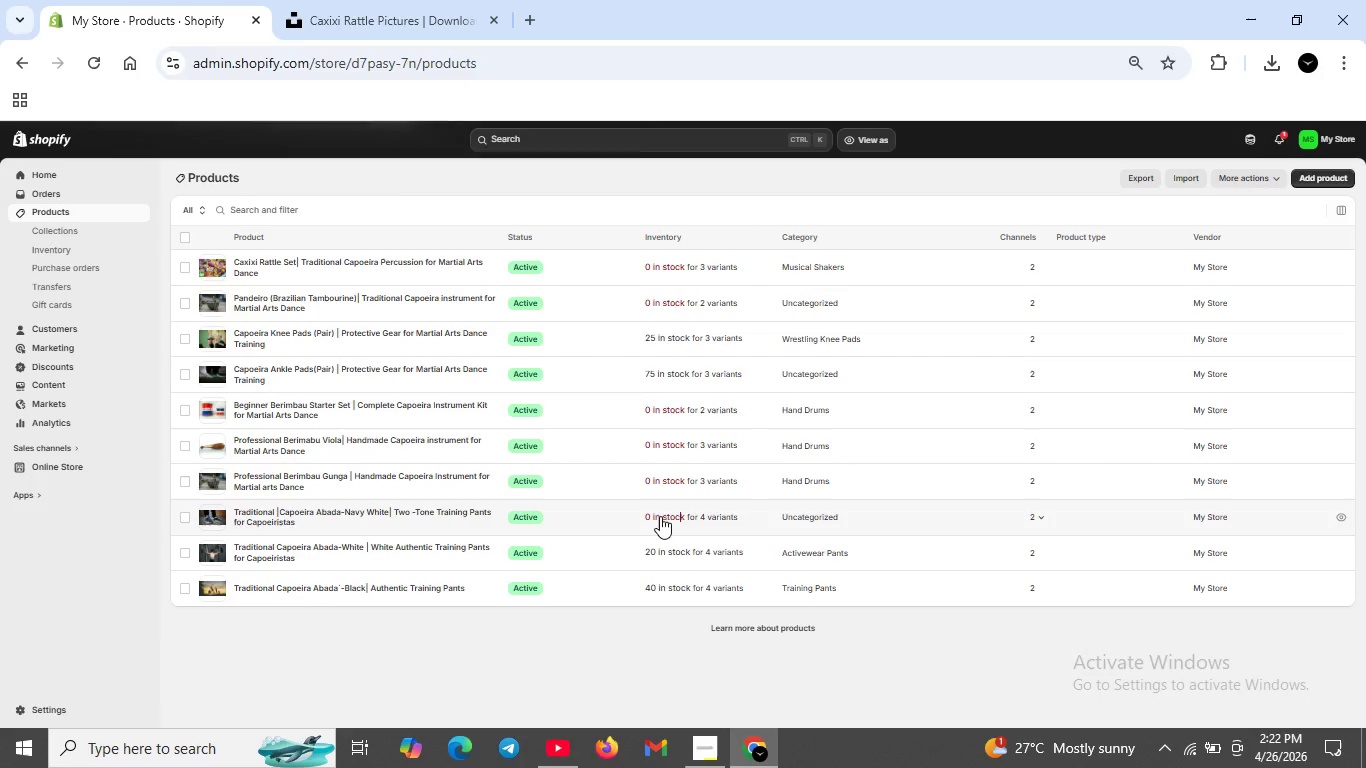 
left_click([654, 512])
 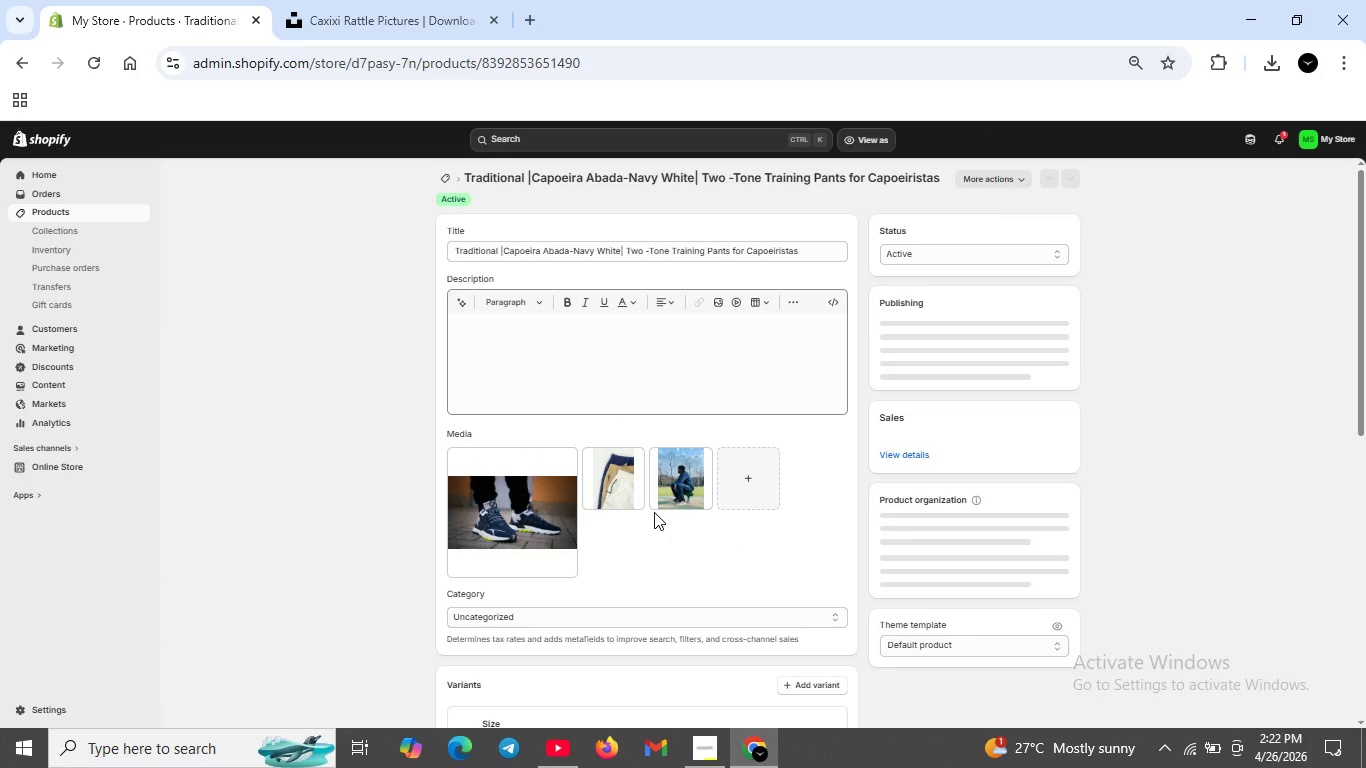 
scroll: coordinate [801, 614], scroll_direction: down, amount: 8.0
 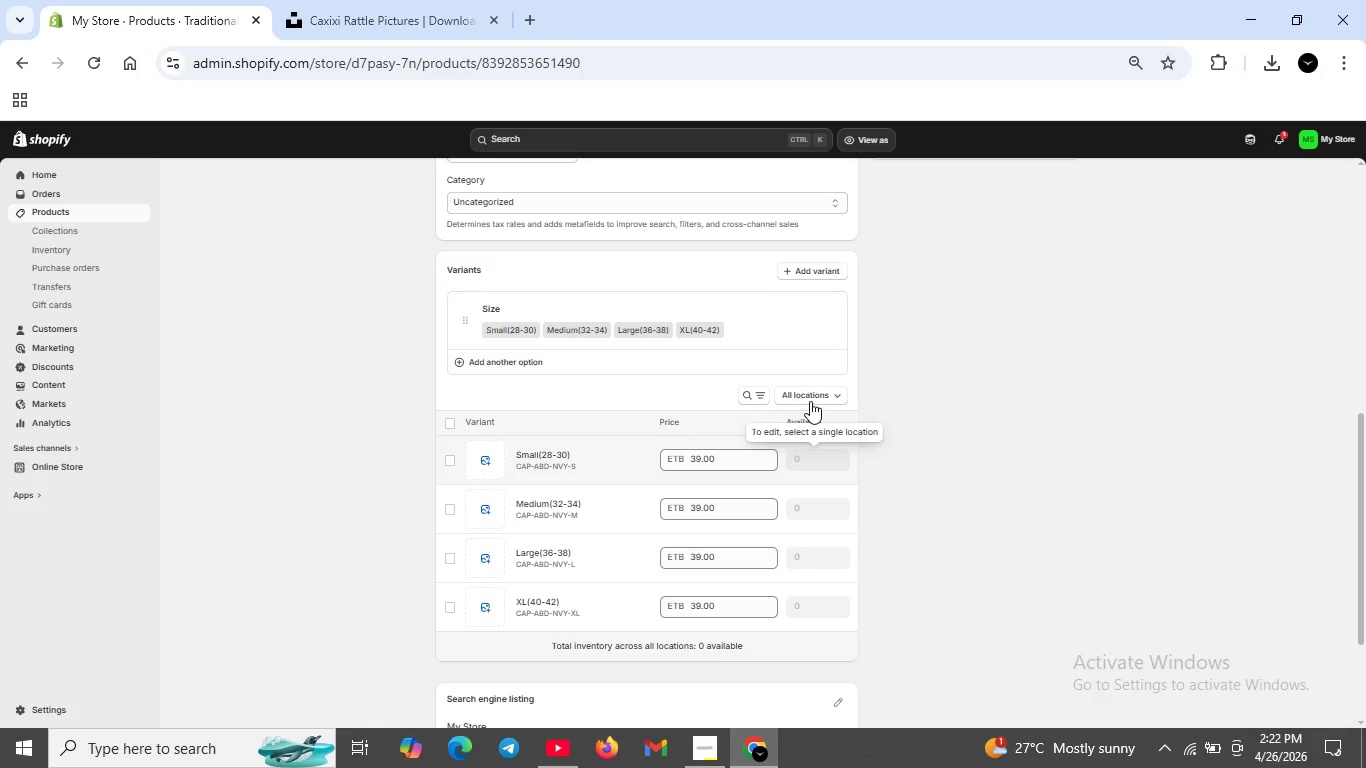 
left_click([810, 397])
 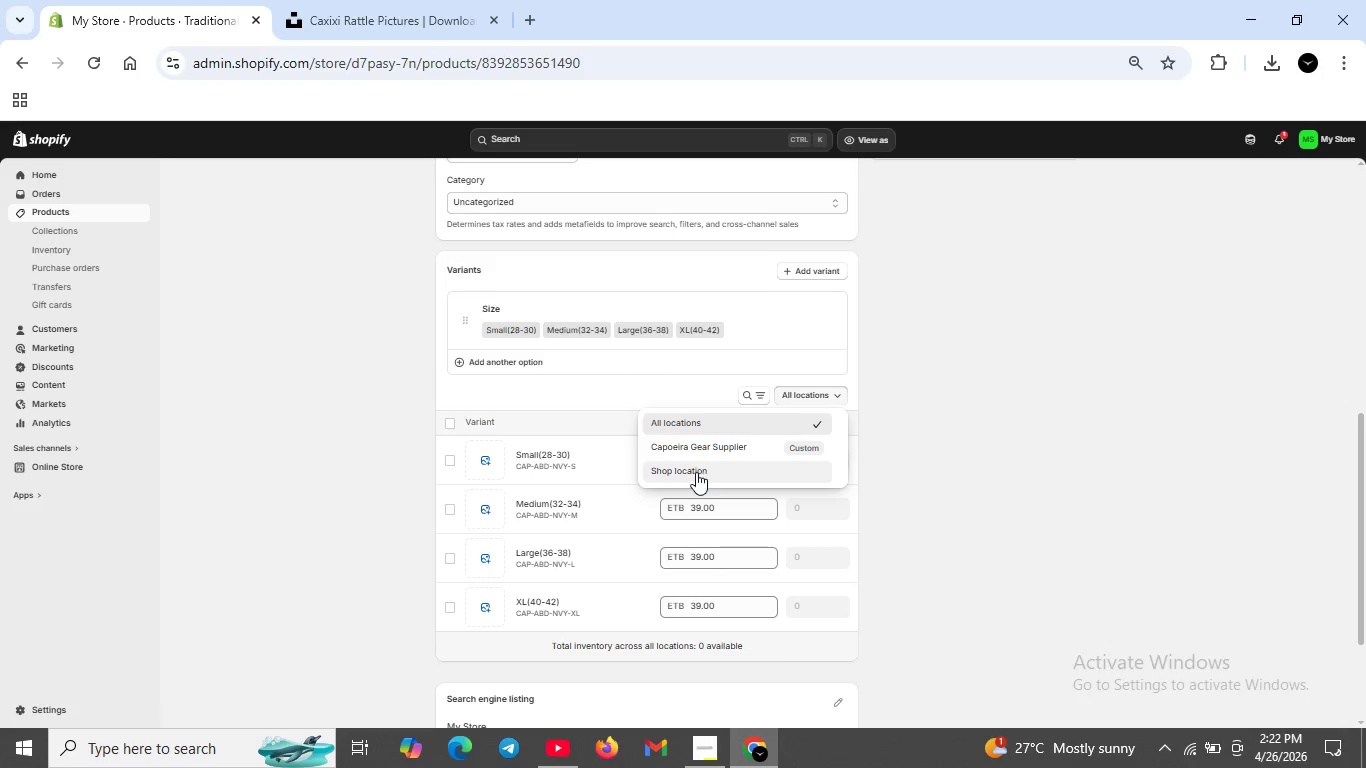 
left_click([696, 466])
 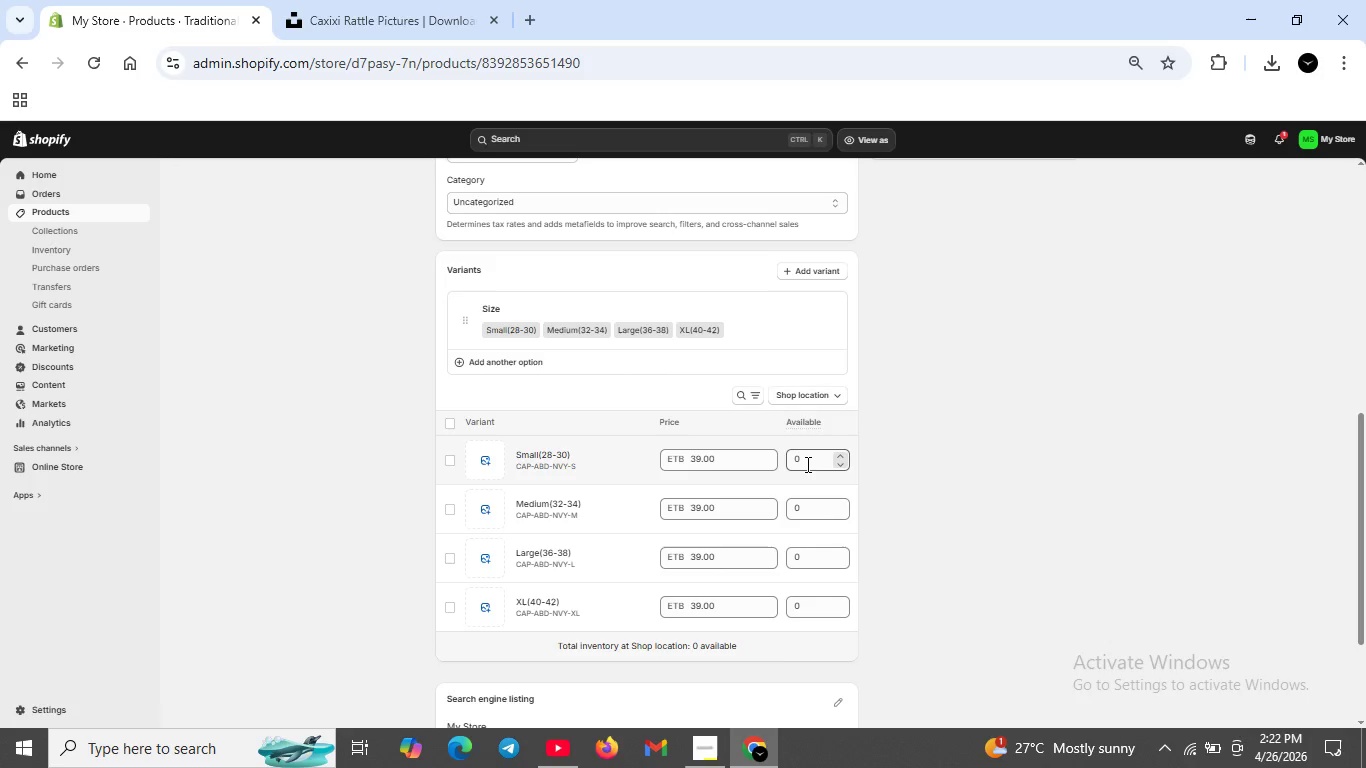 
left_click([806, 464])
 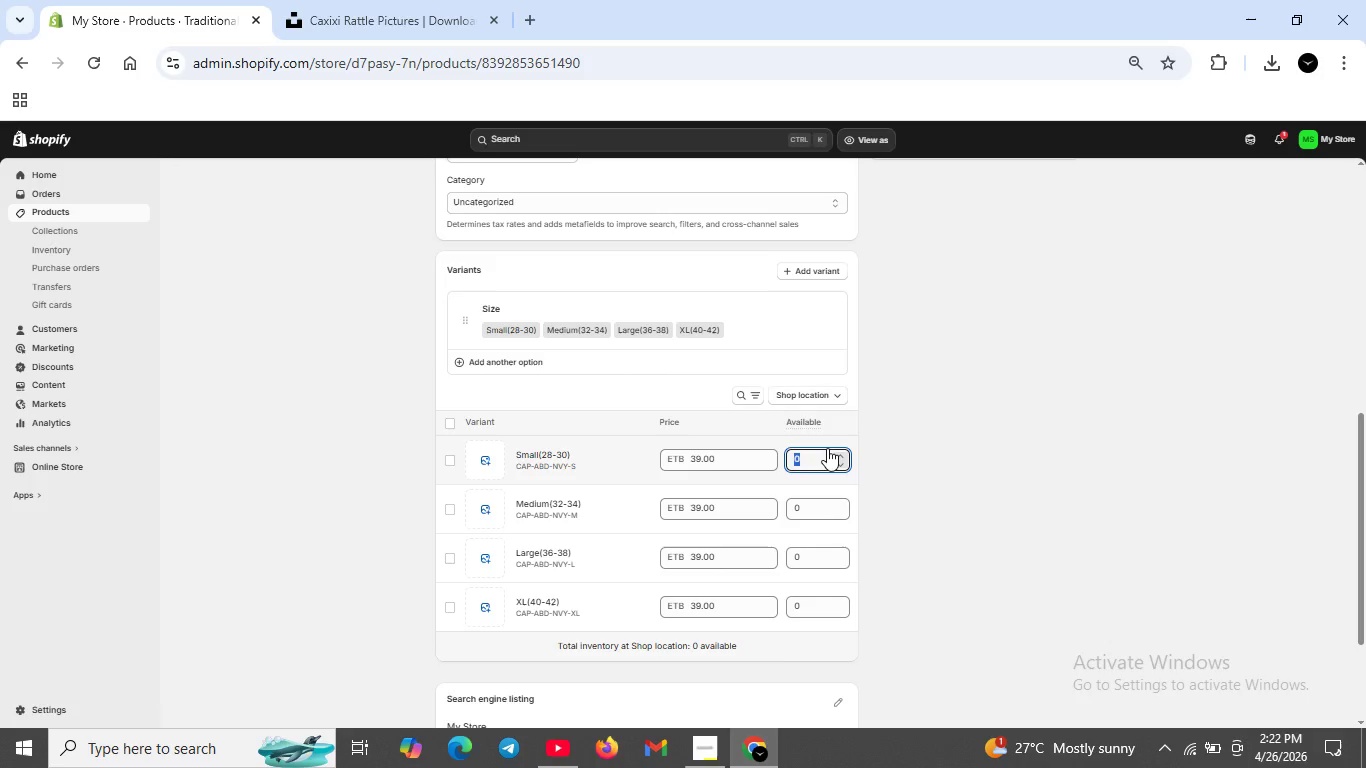 
key(Backspace)
type(20)
 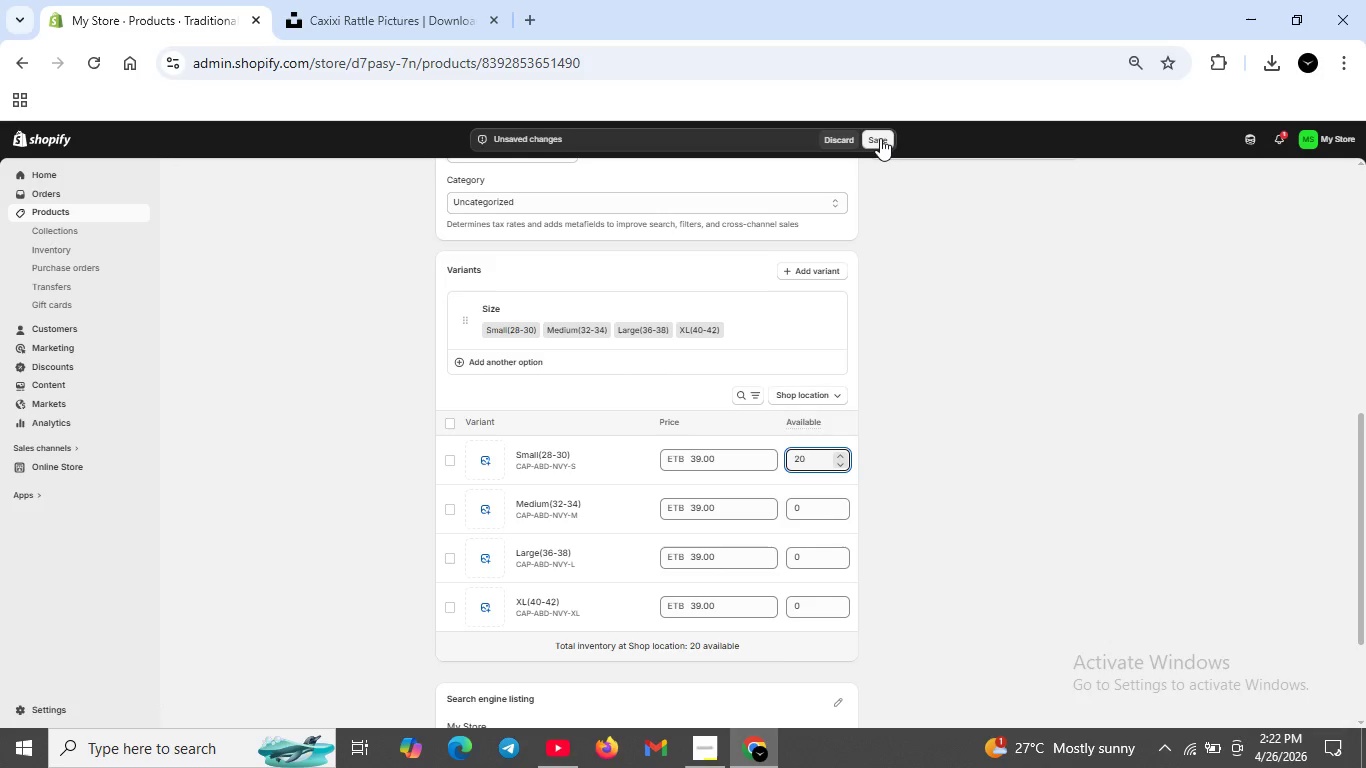 
left_click([880, 138])
 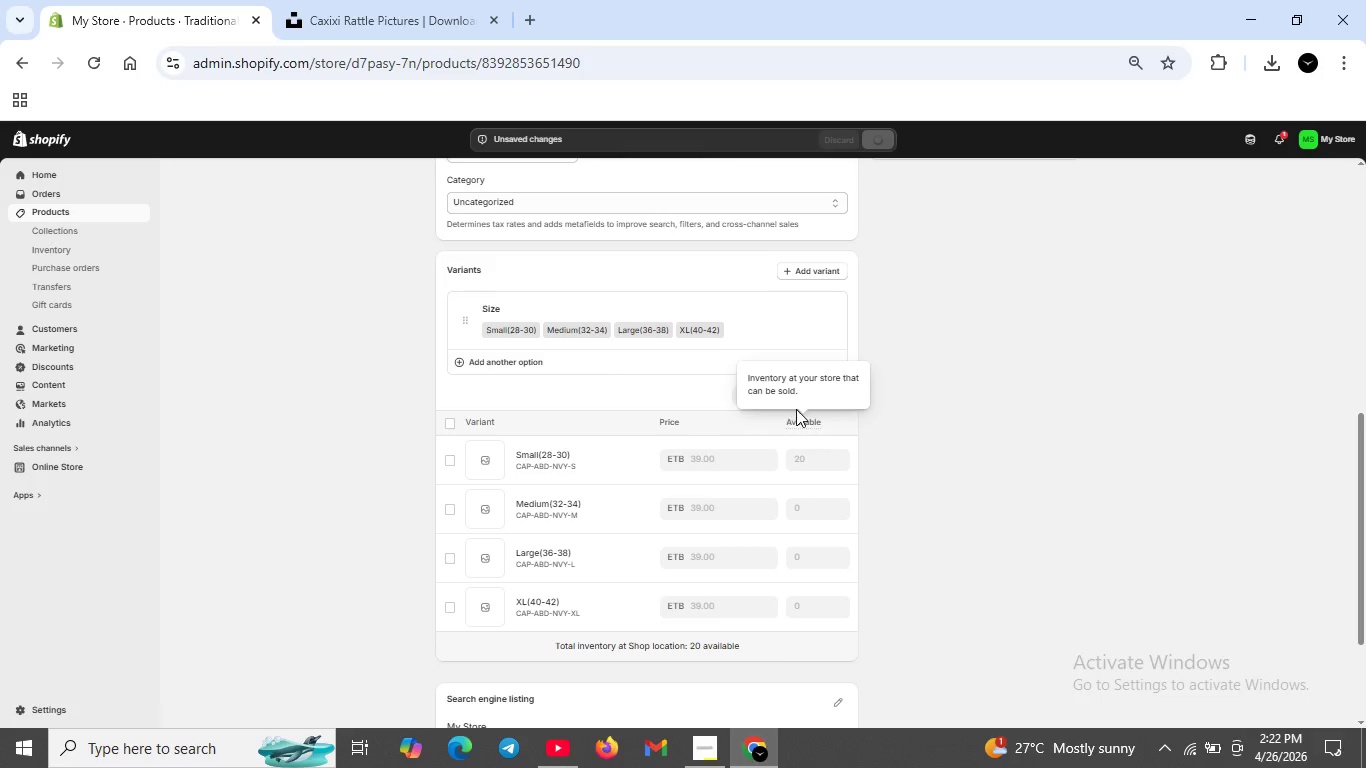 
scroll: coordinate [845, 465], scroll_direction: none, amount: 0.0
 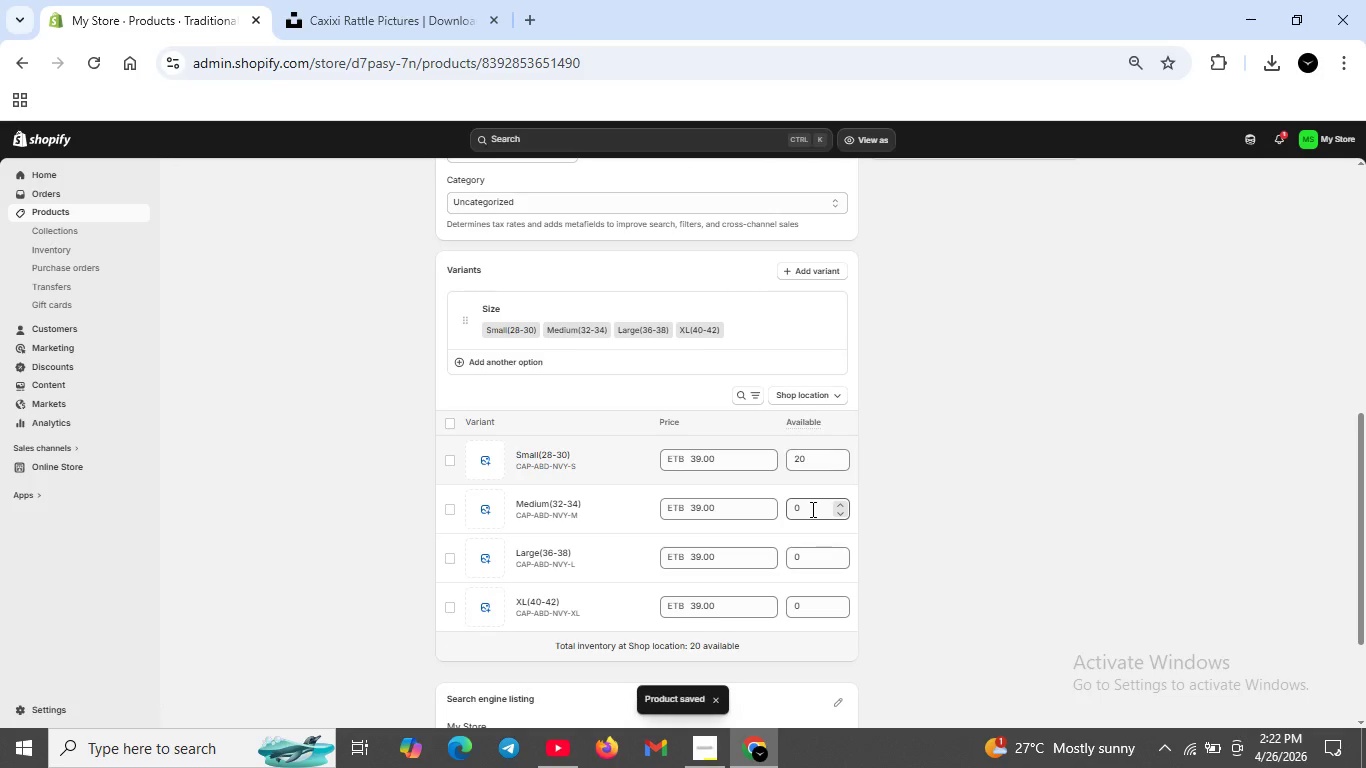 
left_click([811, 509])
 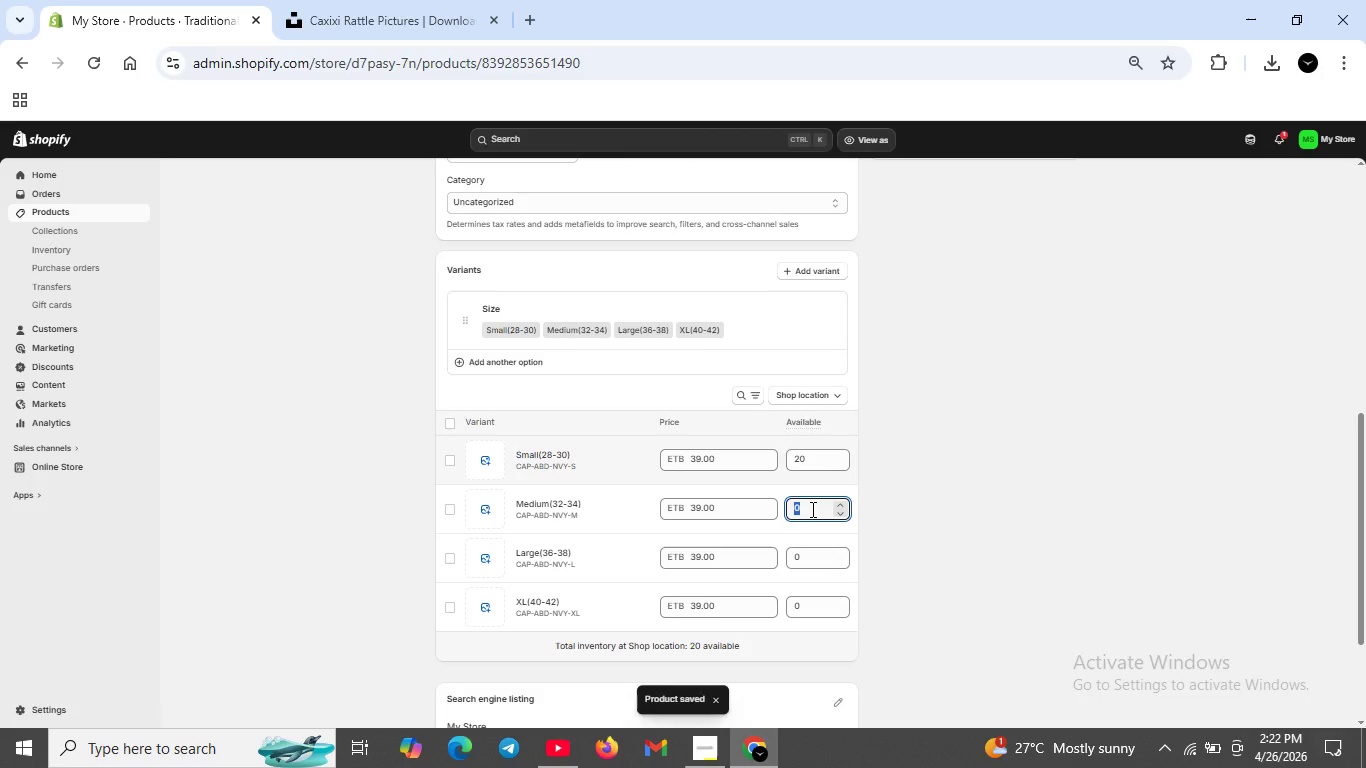 
key(Backspace)
type(20)
 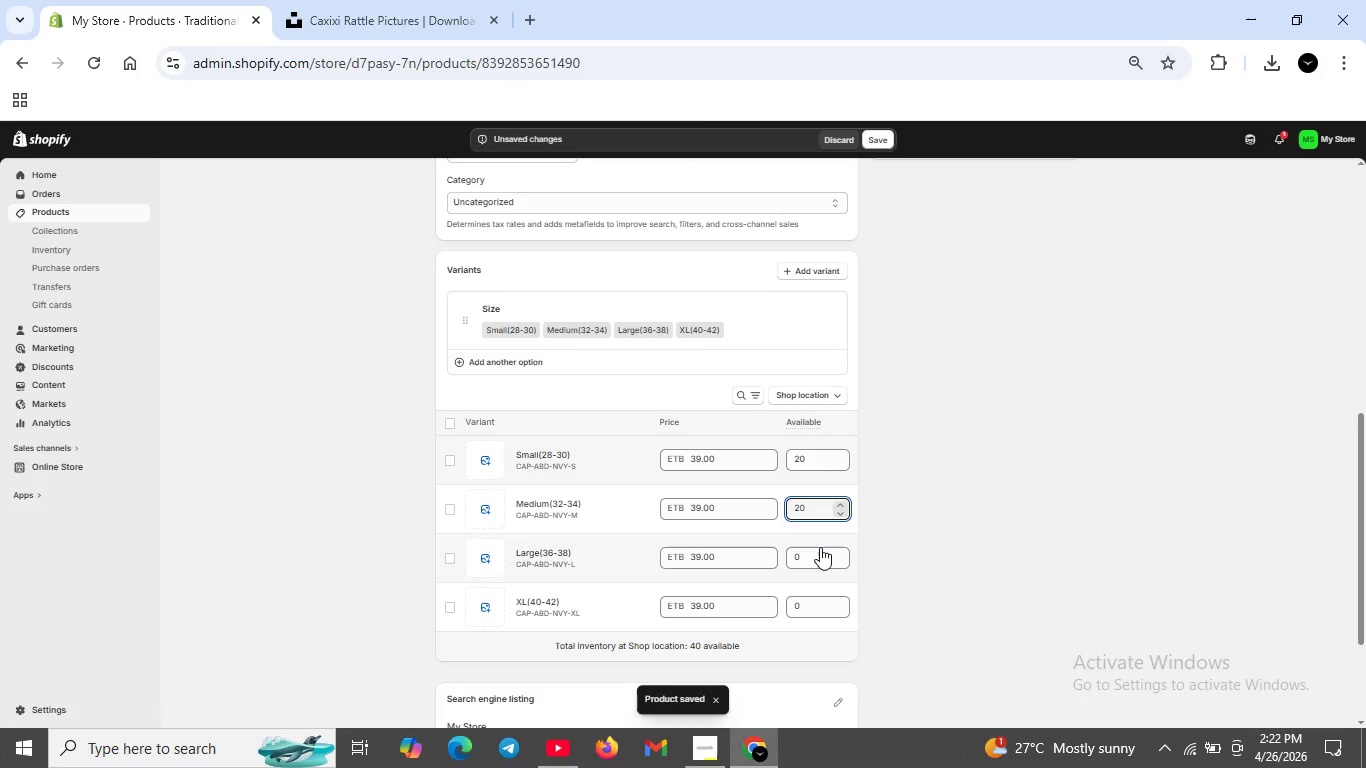 
left_click([819, 548])
 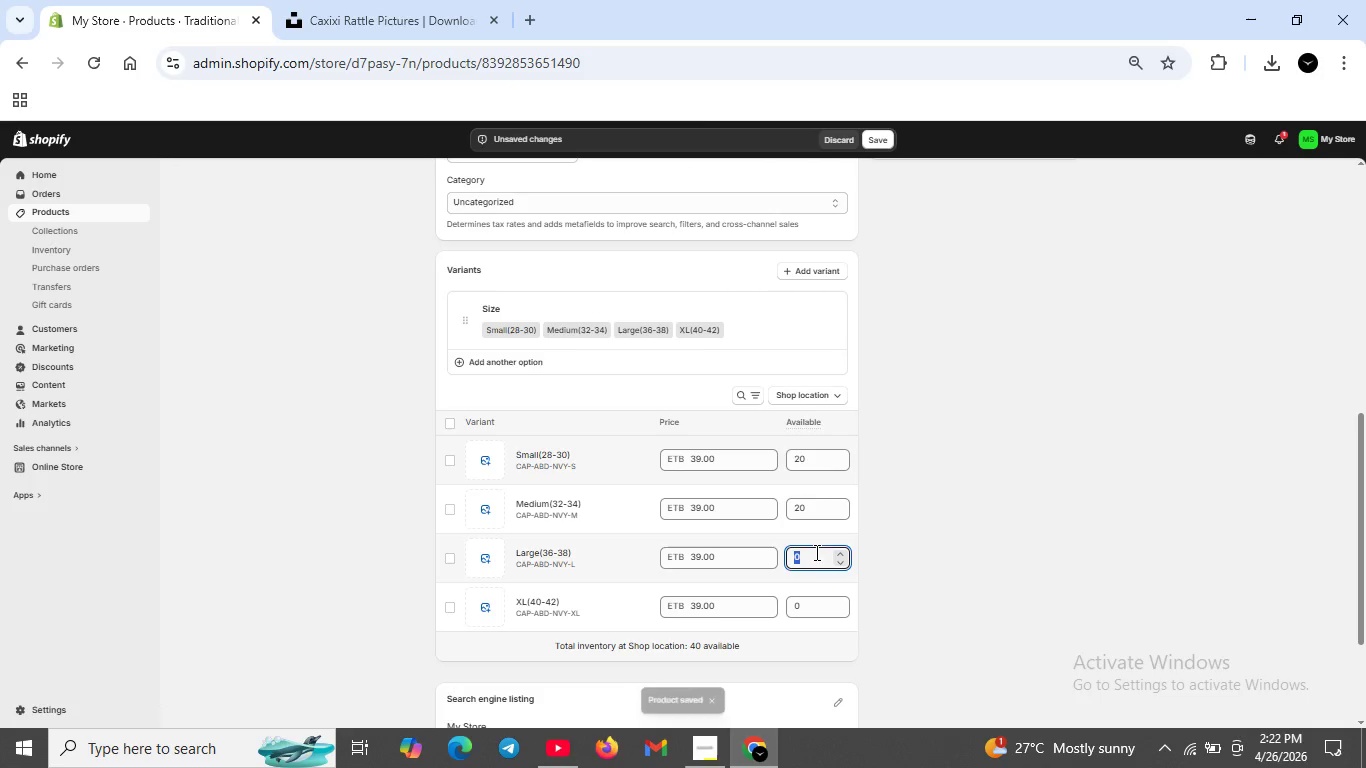 
key(Backspace)
type(20)
 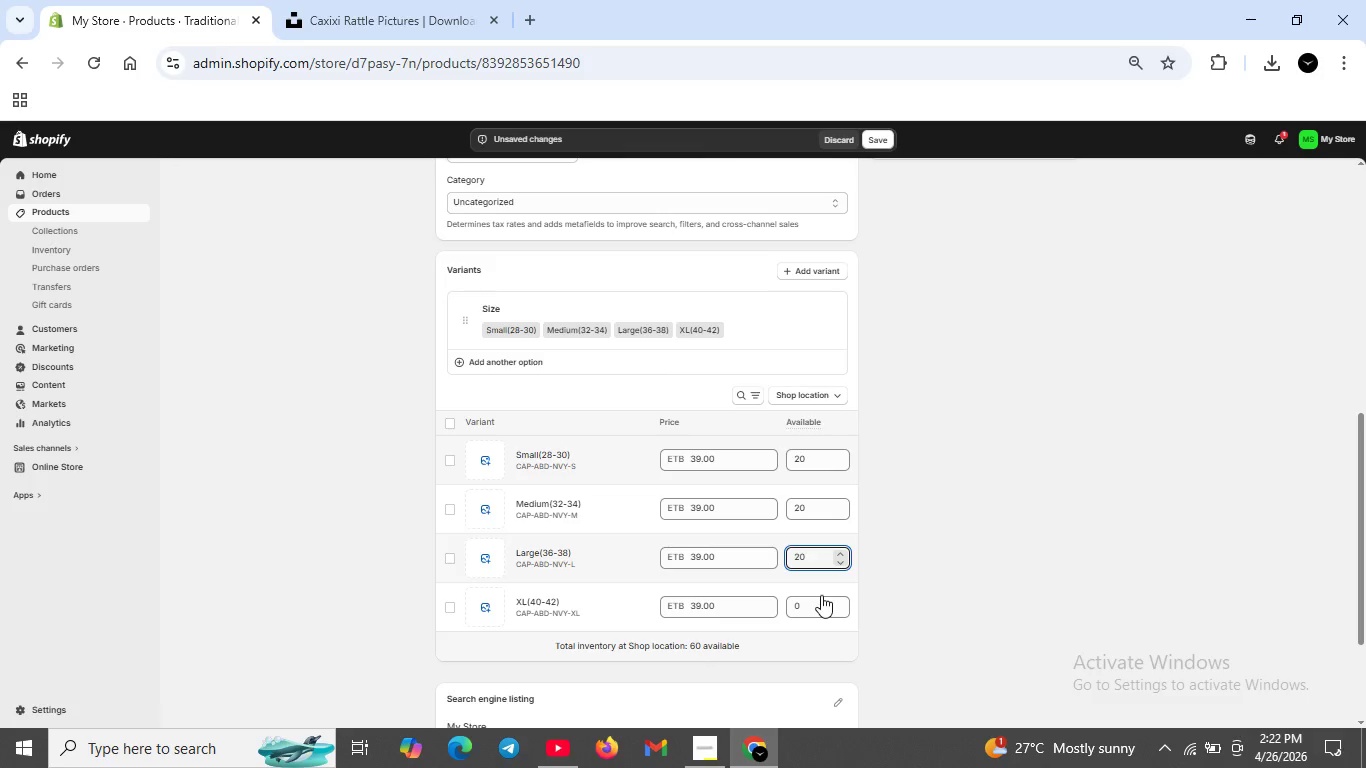 
left_click([821, 601])
 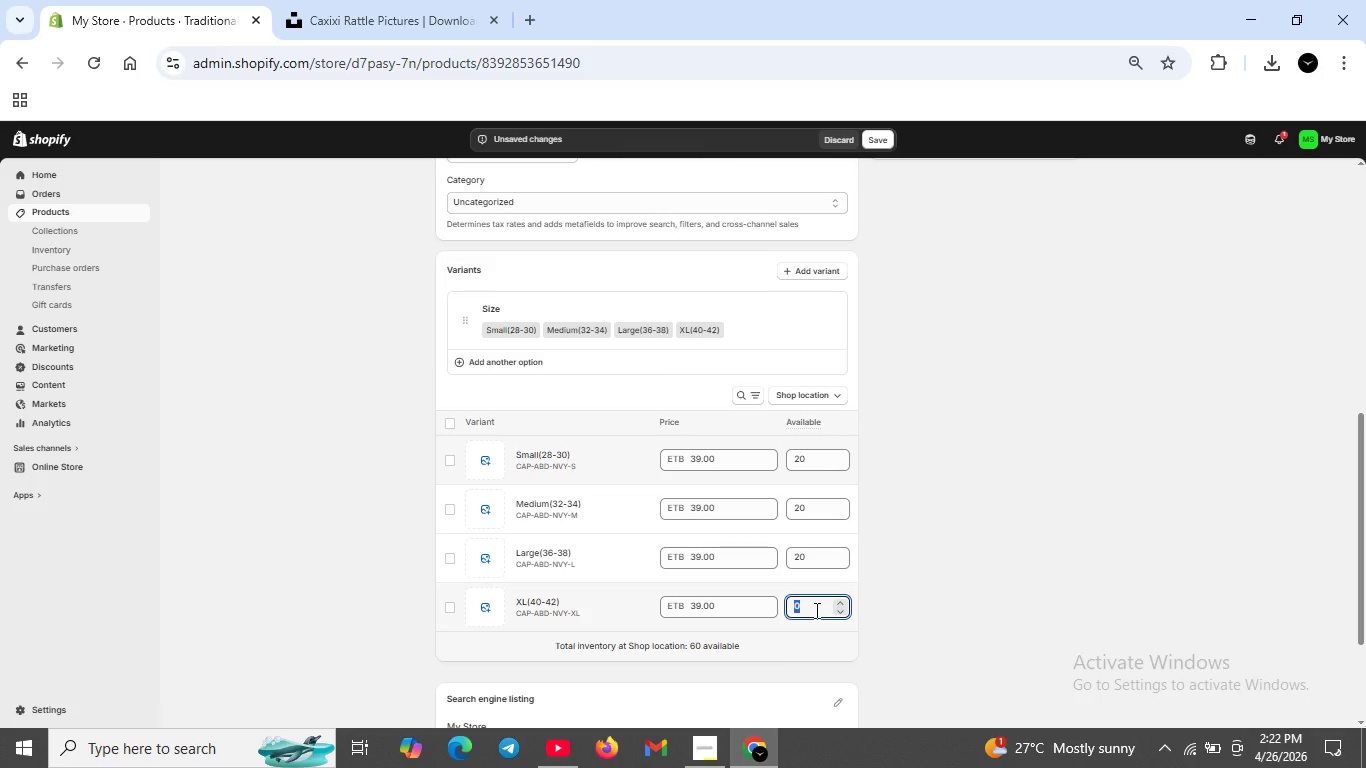 
key(Backspace)
type(20)
 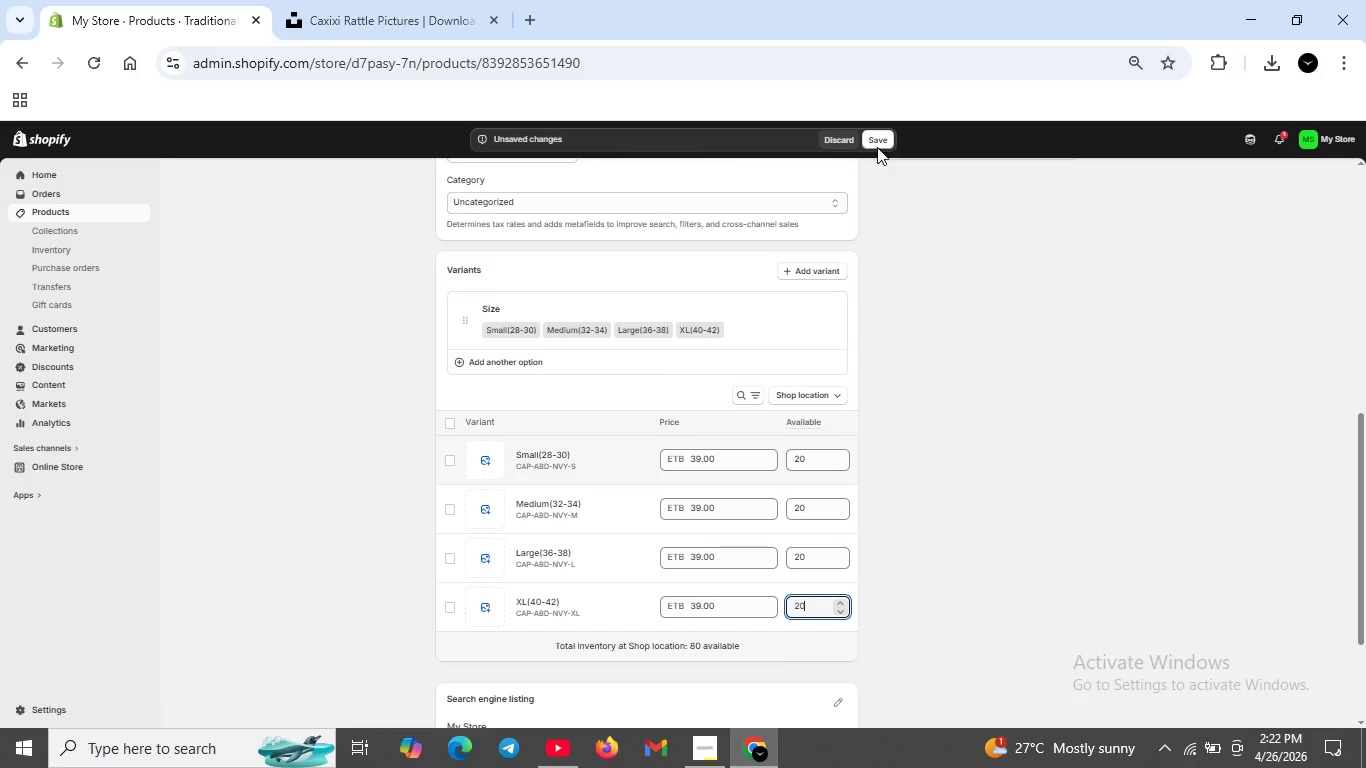 
left_click([877, 138])
 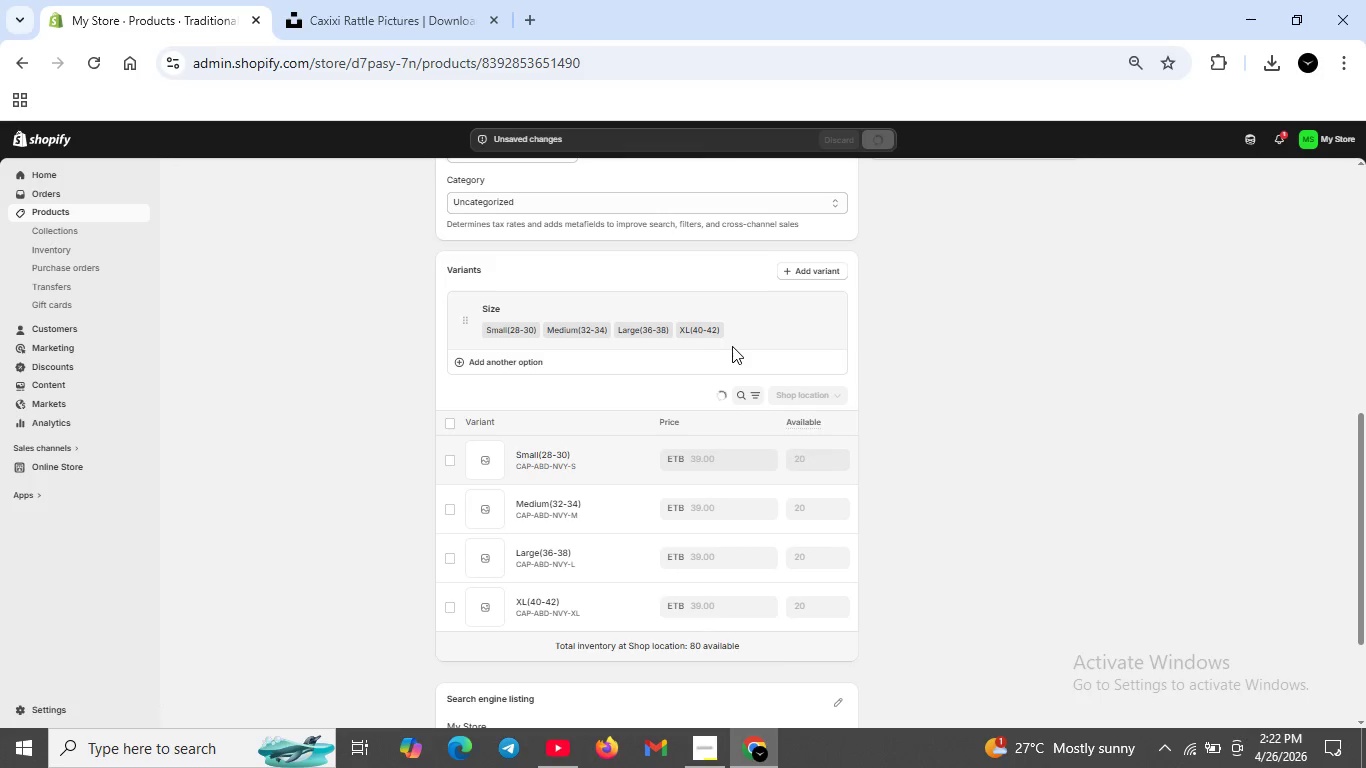 
wait(7.45)
 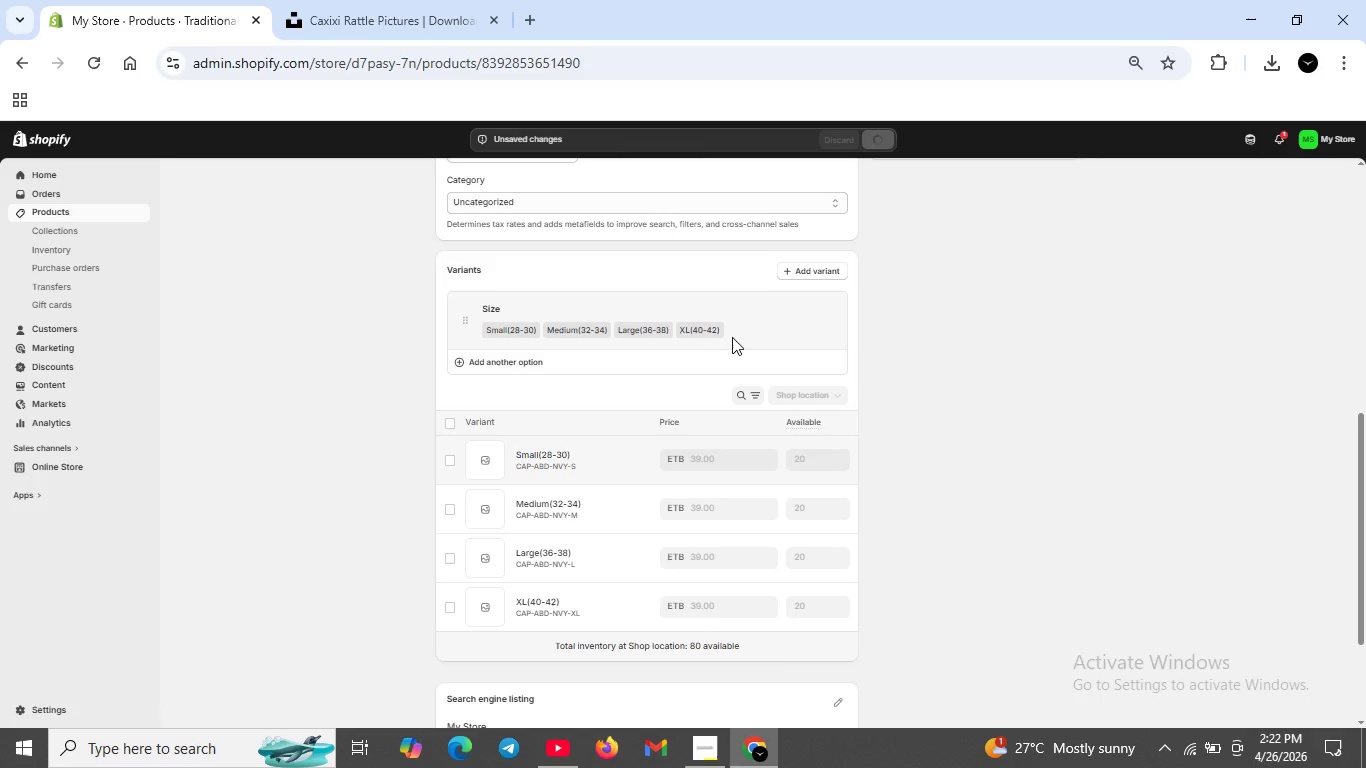 
scroll: coordinate [718, 385], scroll_direction: up, amount: 6.0
 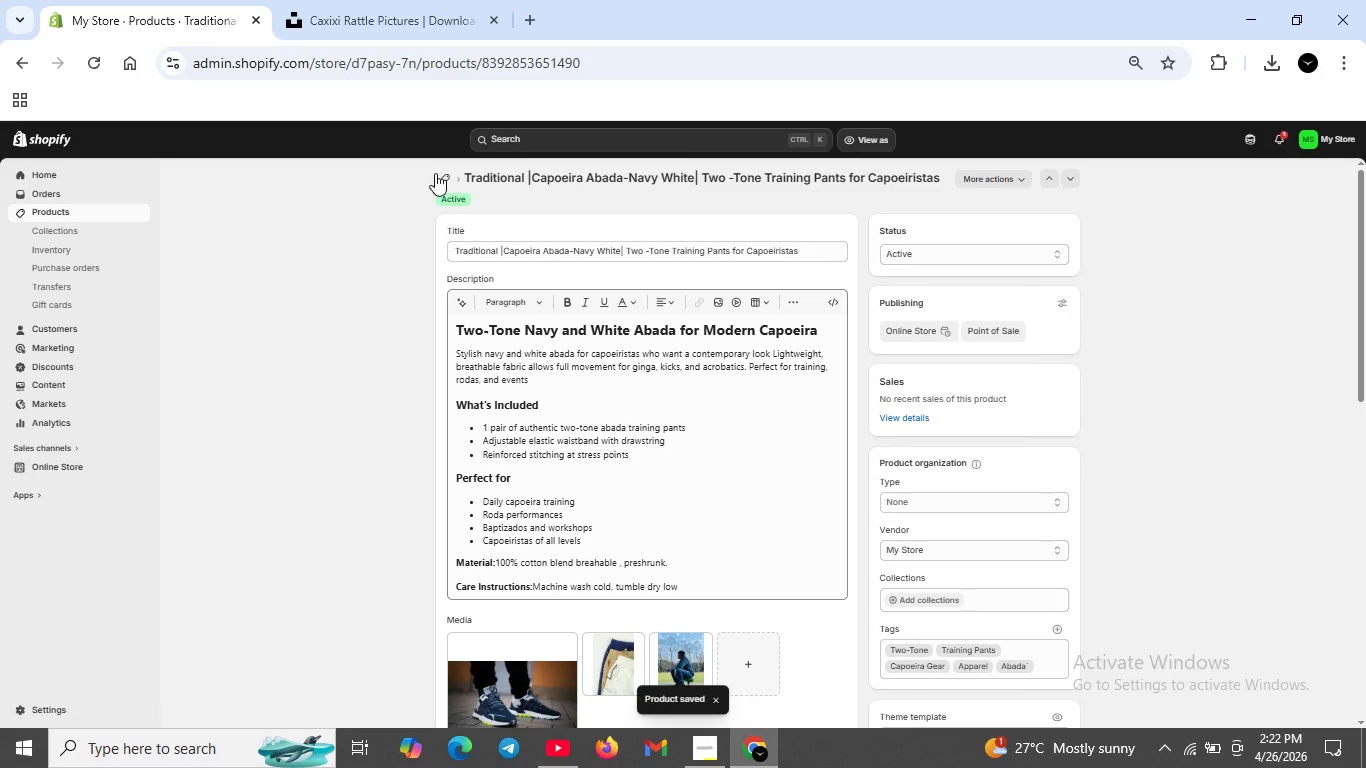 
left_click([445, 177])
 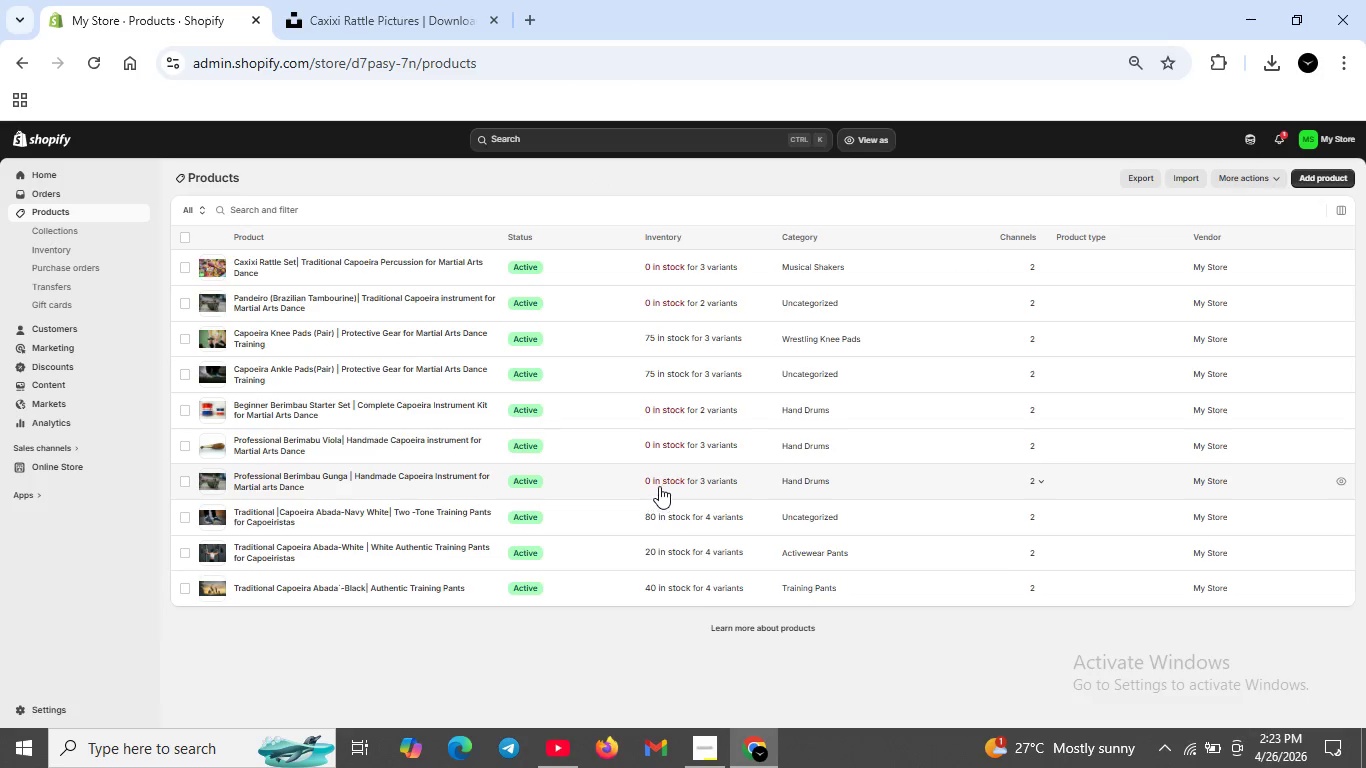 
left_click([657, 474])
 